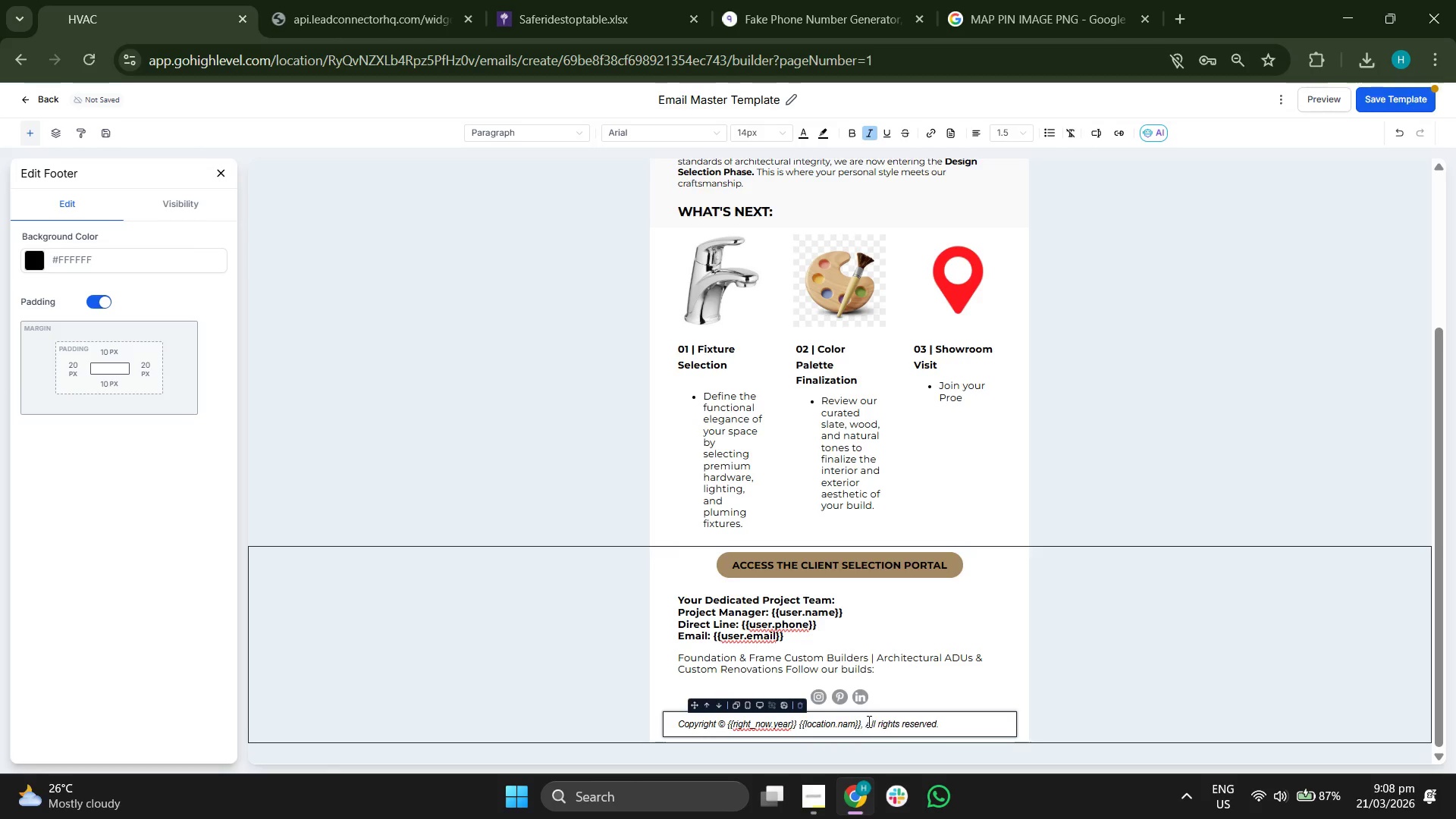 
key(Backspace)
 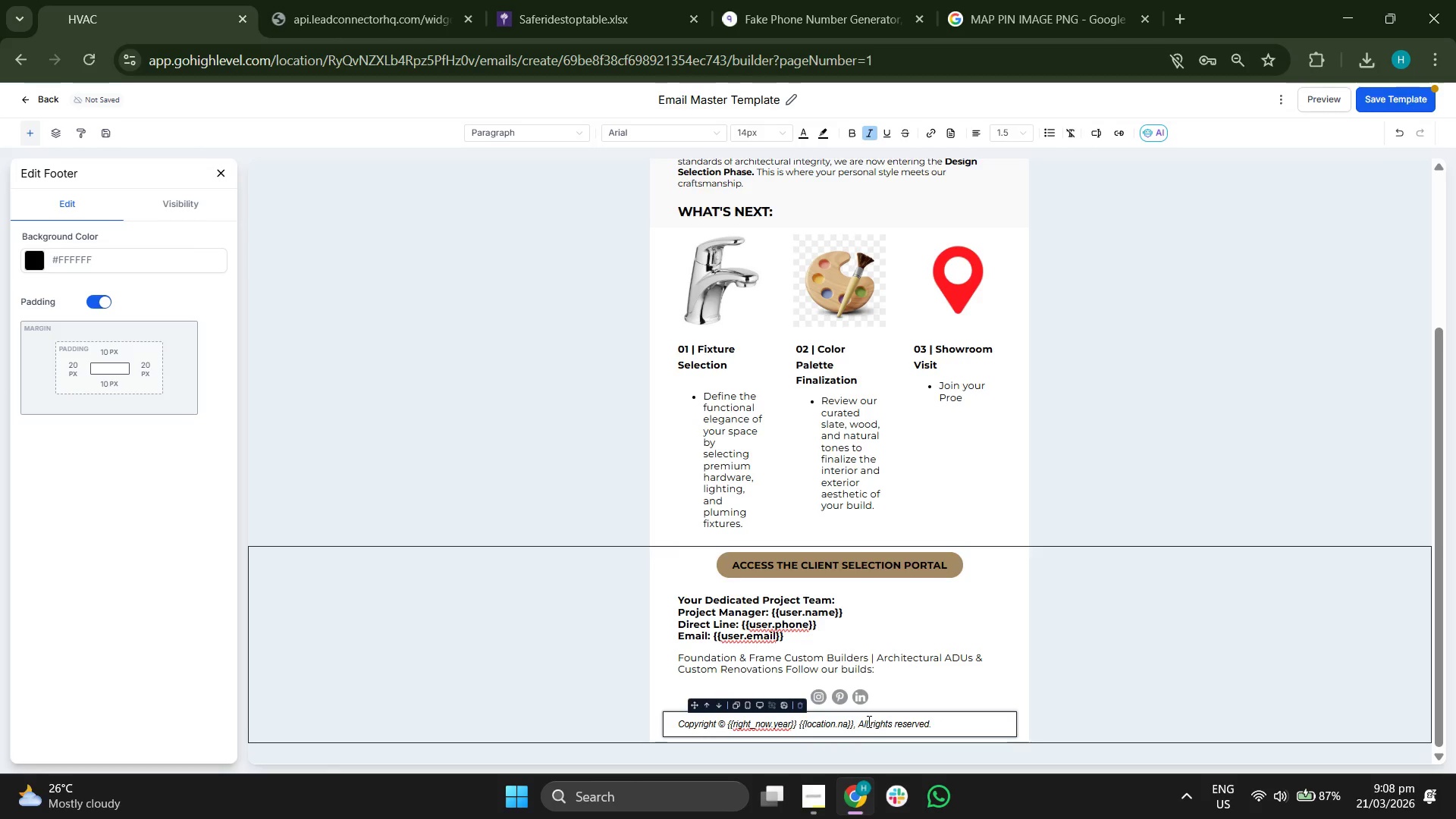 
key(Backspace)
 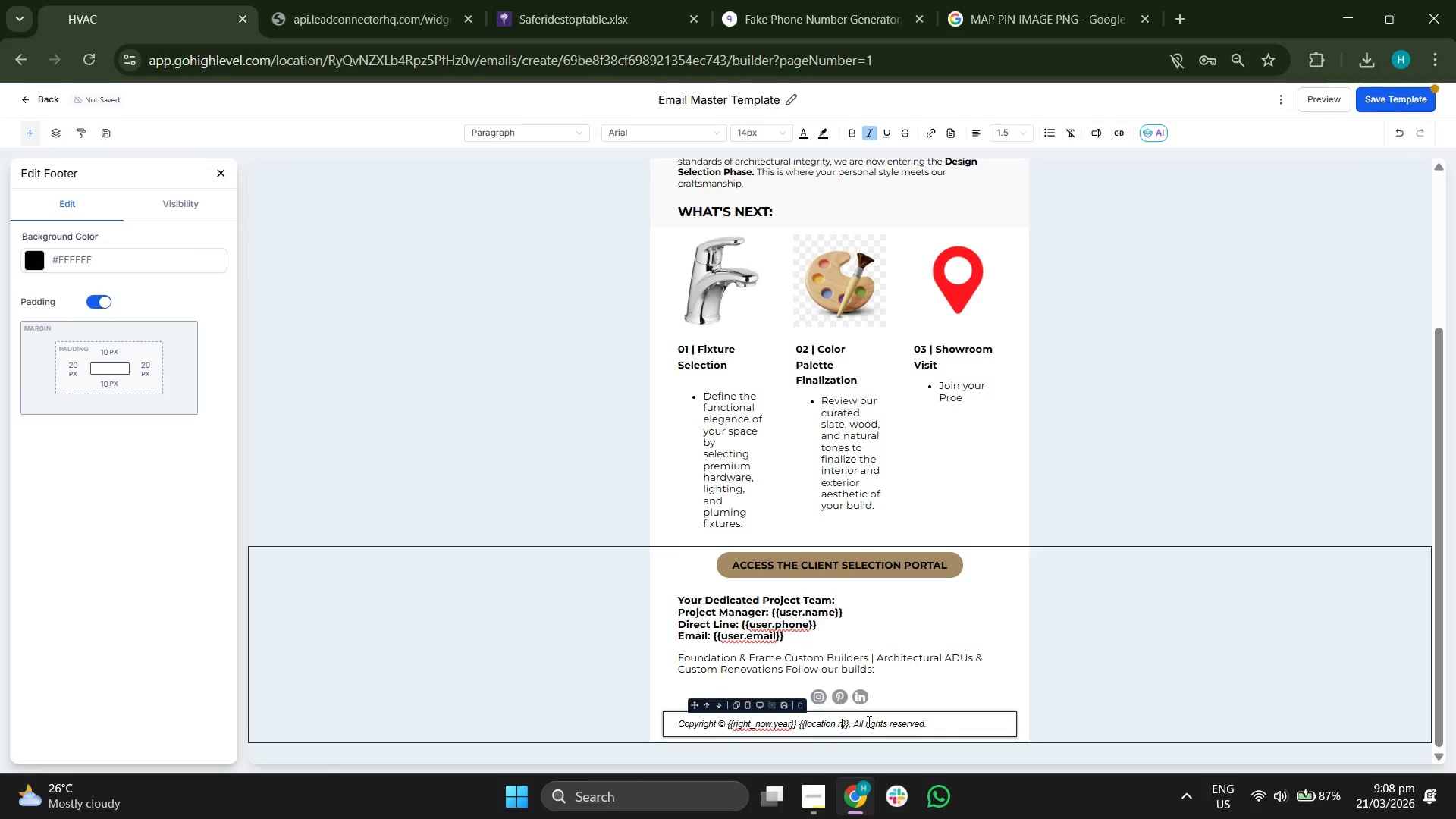 
key(Backspace)
 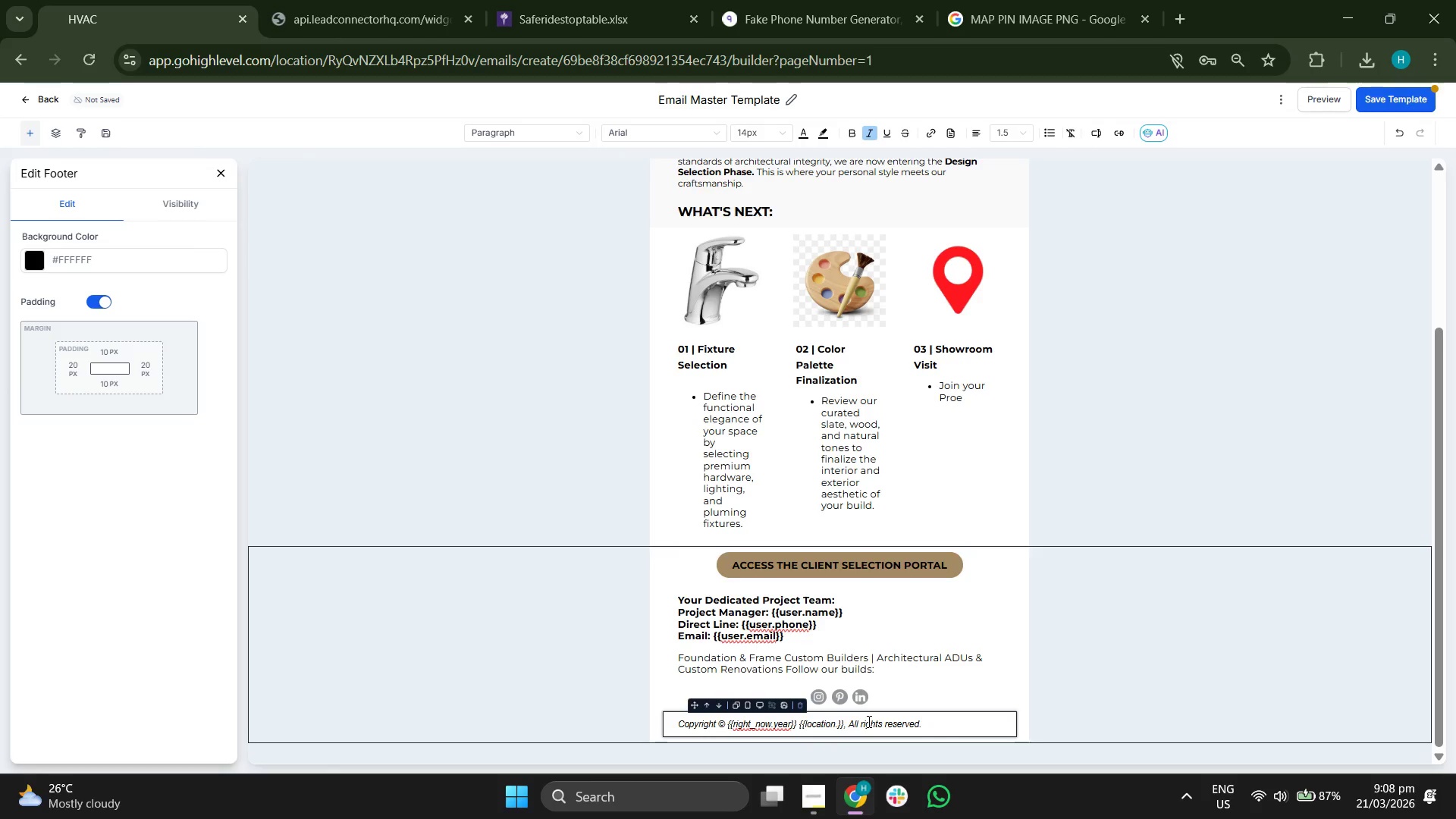 
key(Comma)
 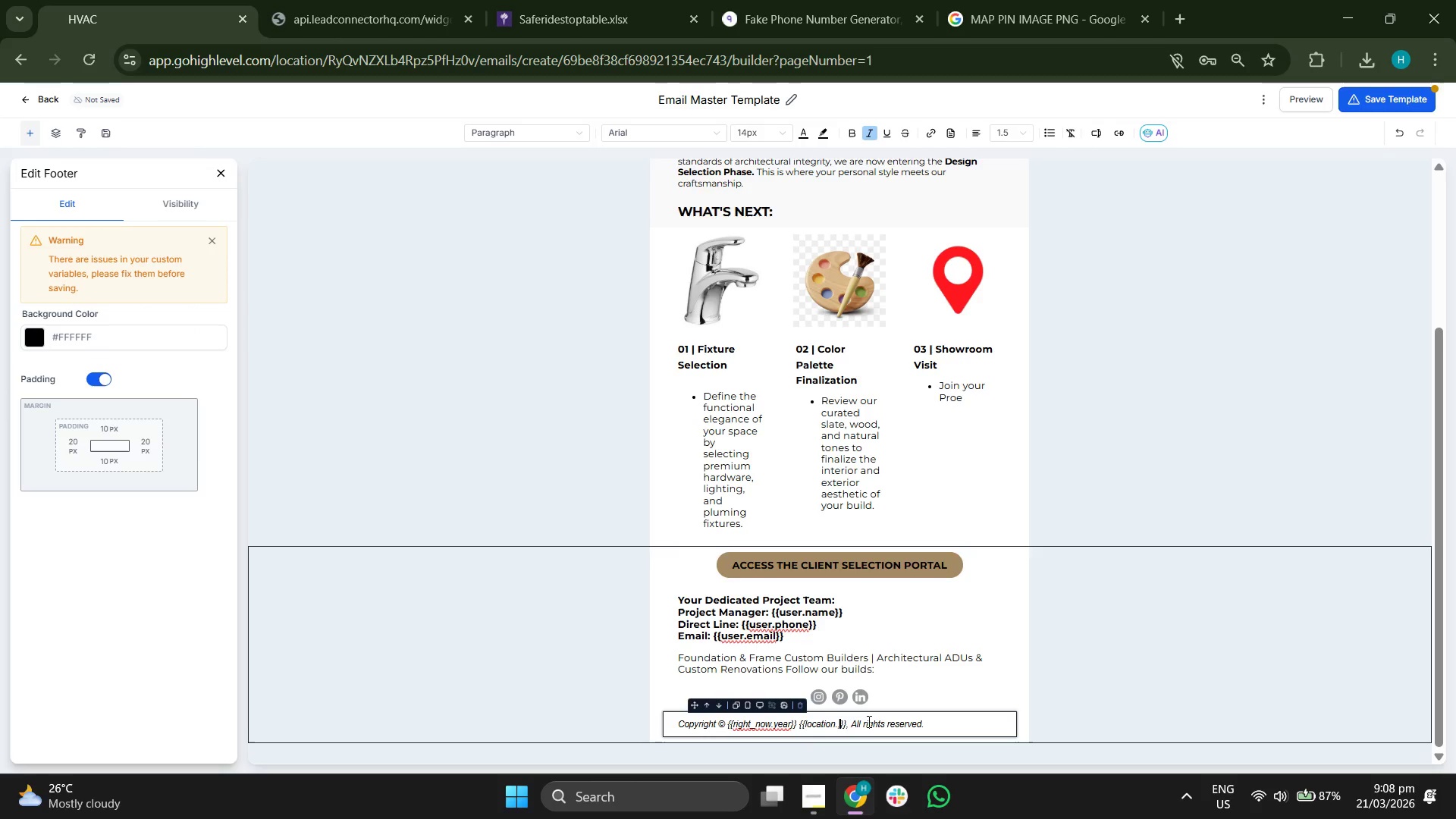 
key(Comma)
 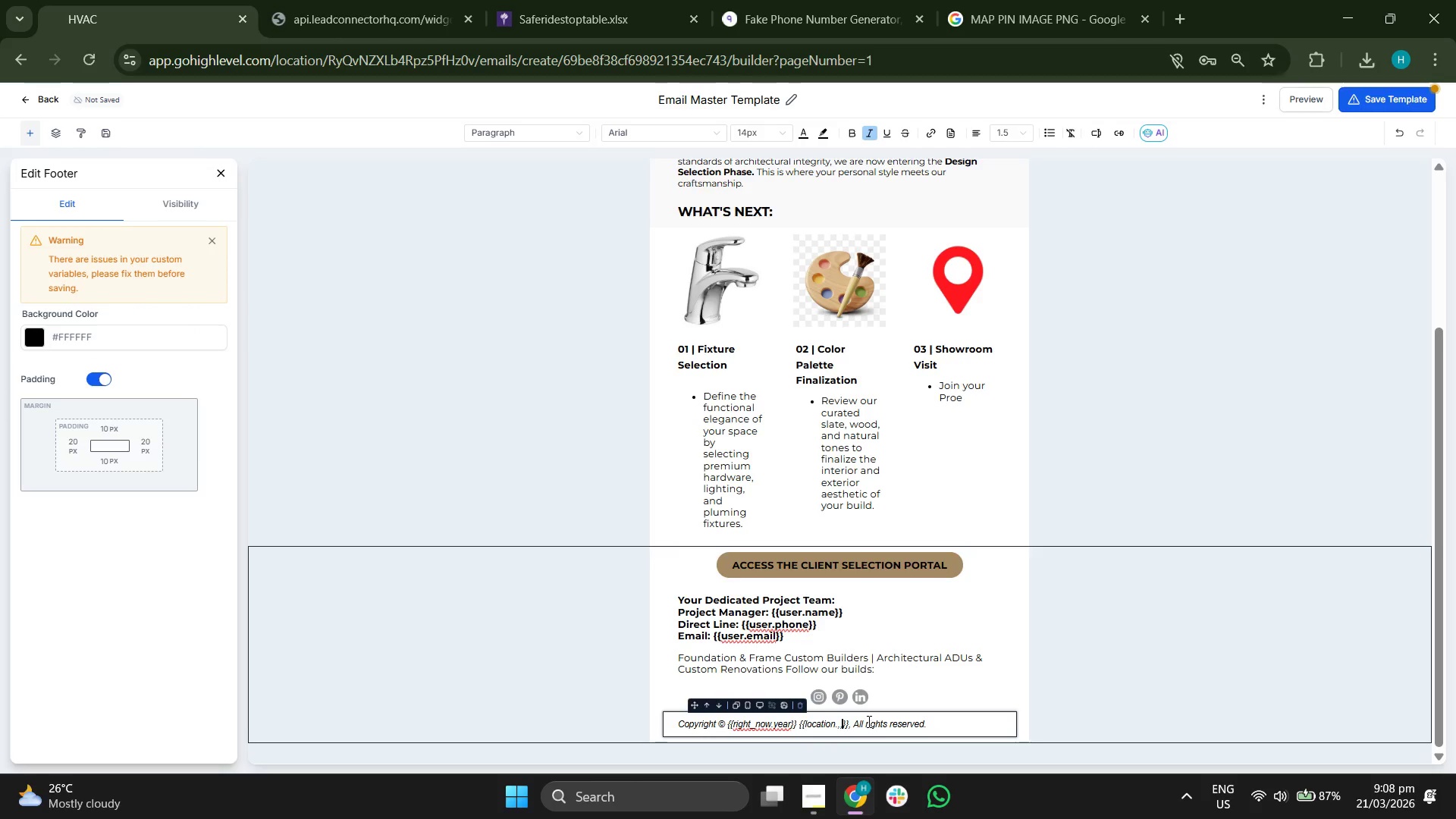 
key(Backspace)
 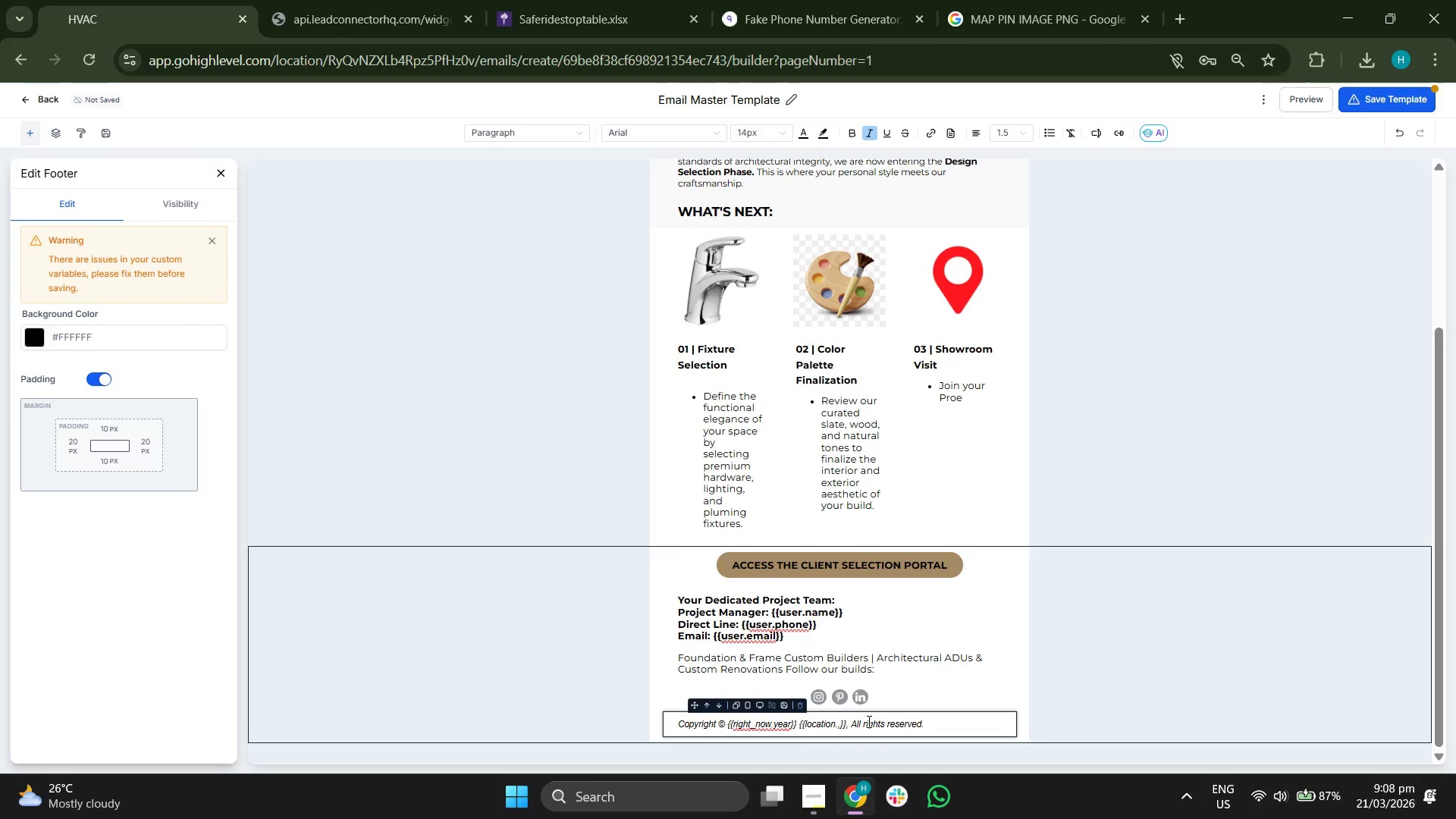 
key(Backspace)
 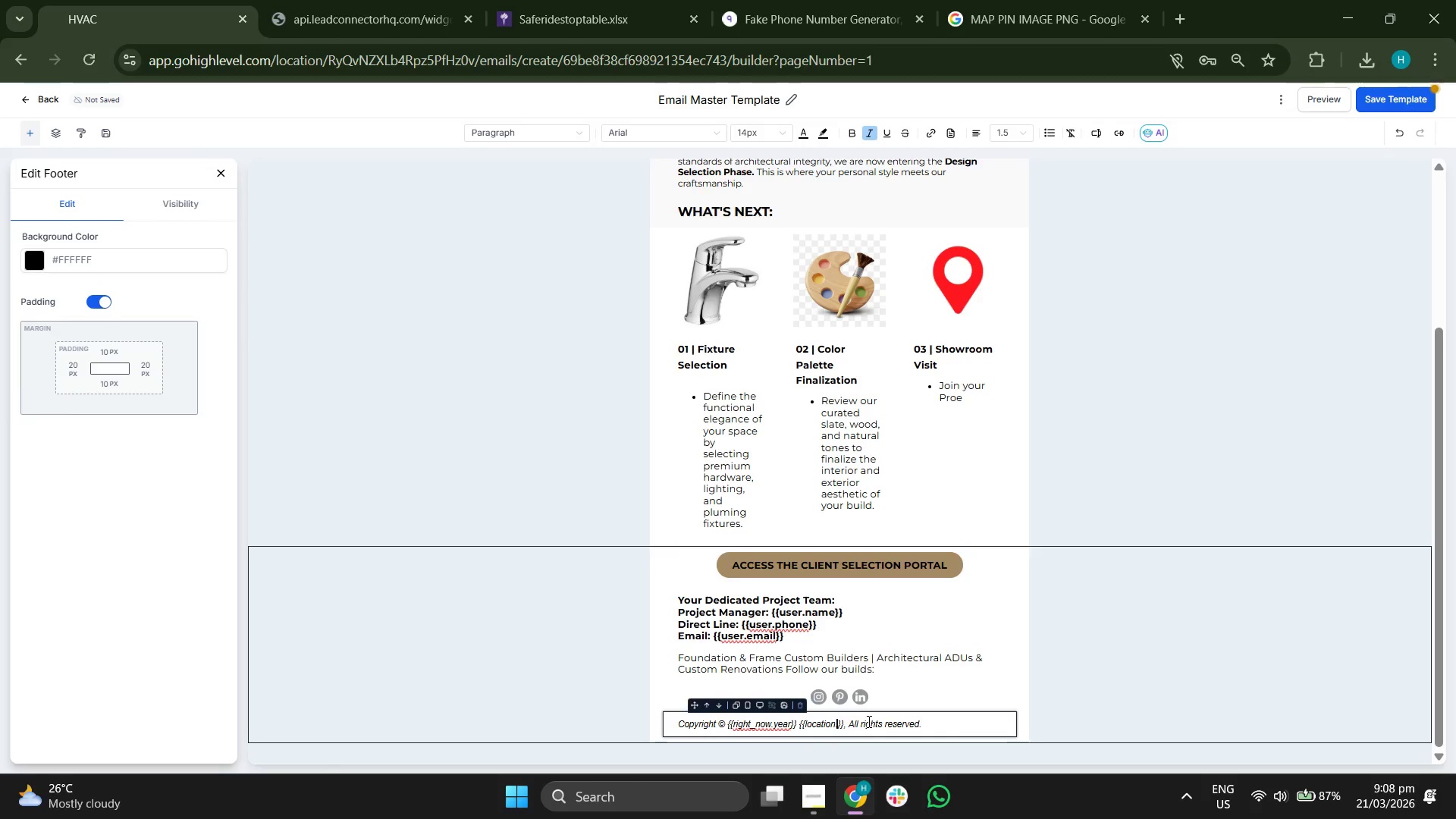 
key(Backspace)
key(Backspace)
key(Backspace)
key(Backspace)
key(Backspace)
key(Backspace)
key(Backspace)
key(Backspace)
type(business.name)
 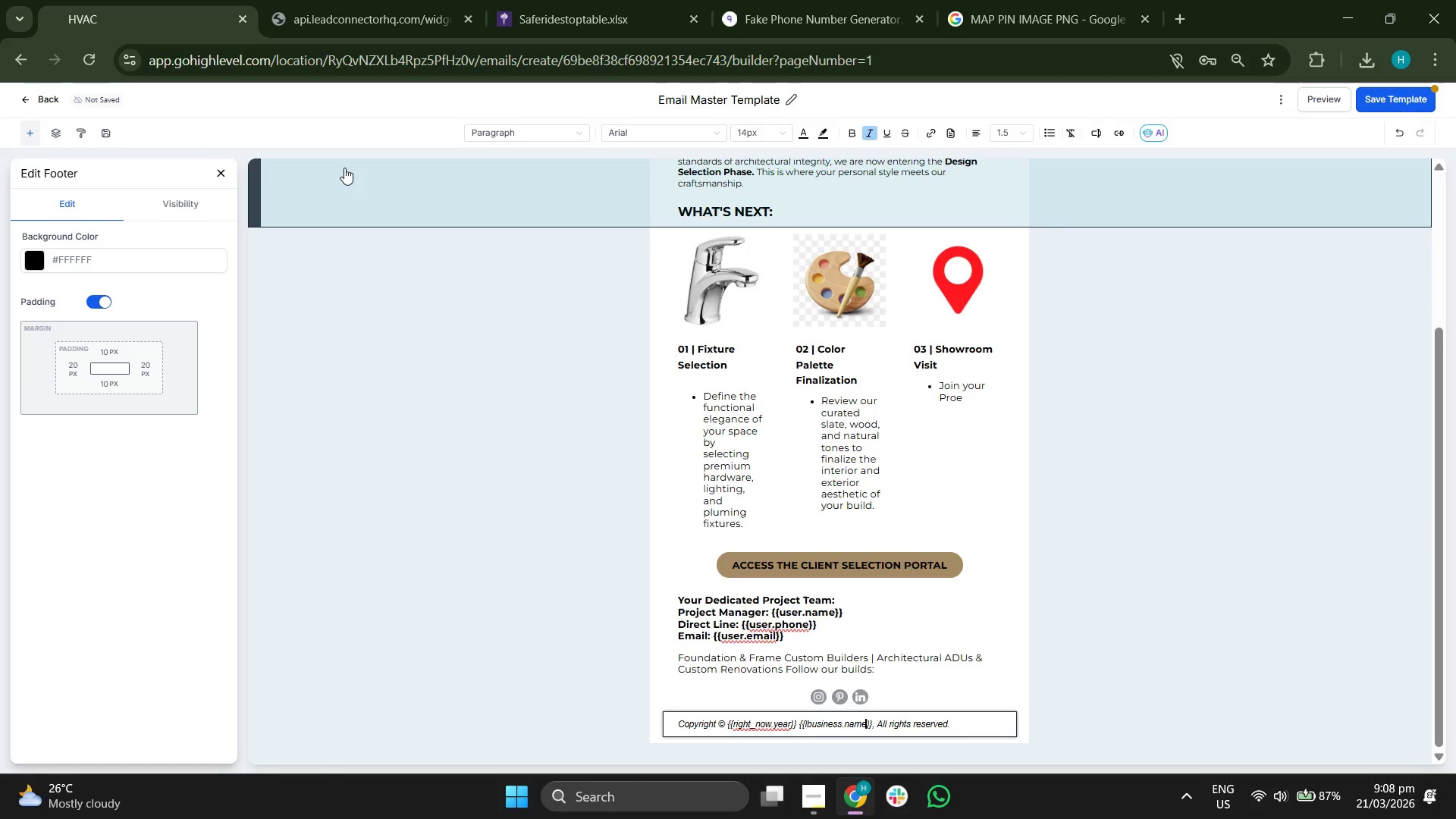 
left_click([221, 174])
 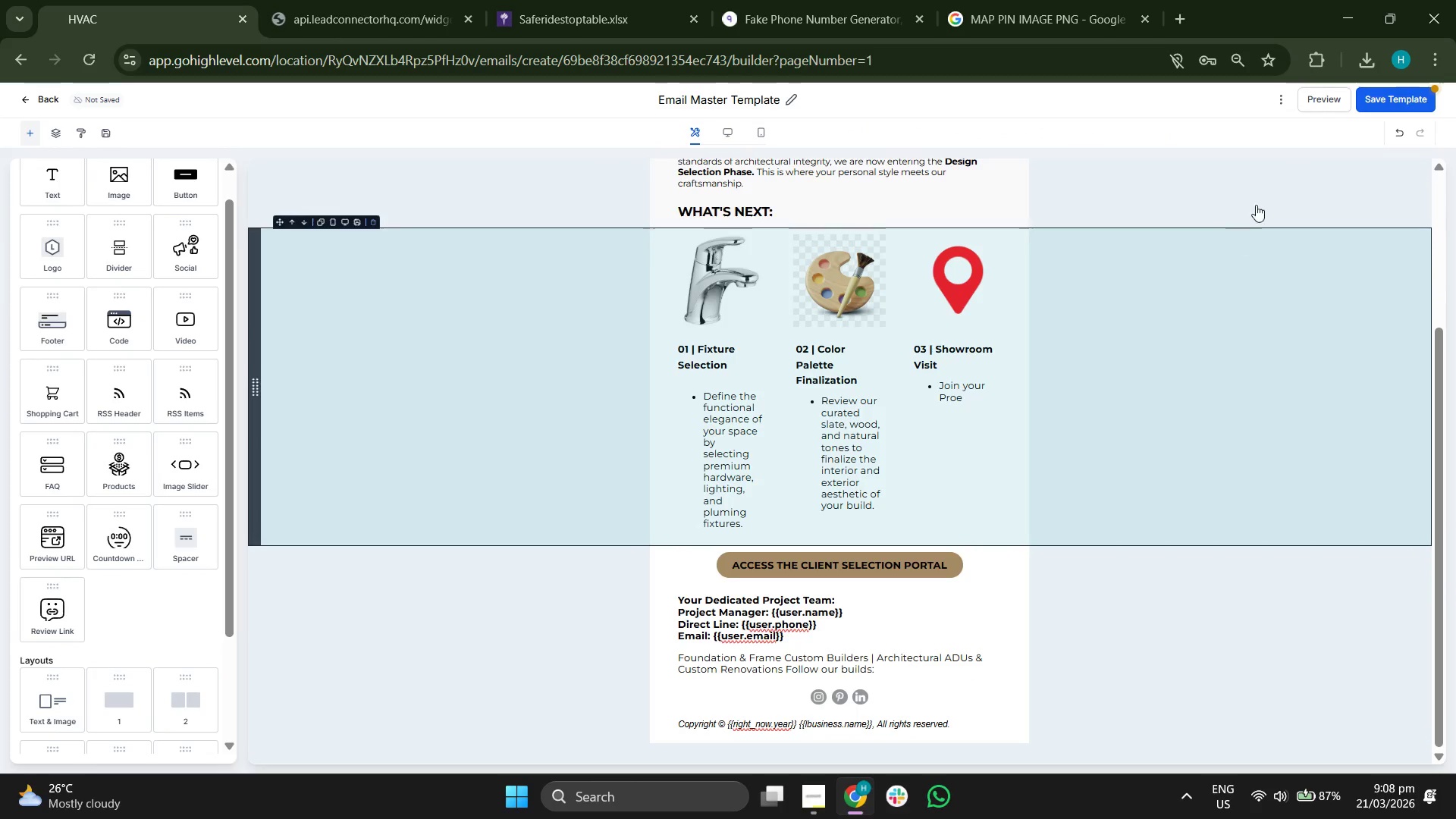 
left_click([1395, 107])
 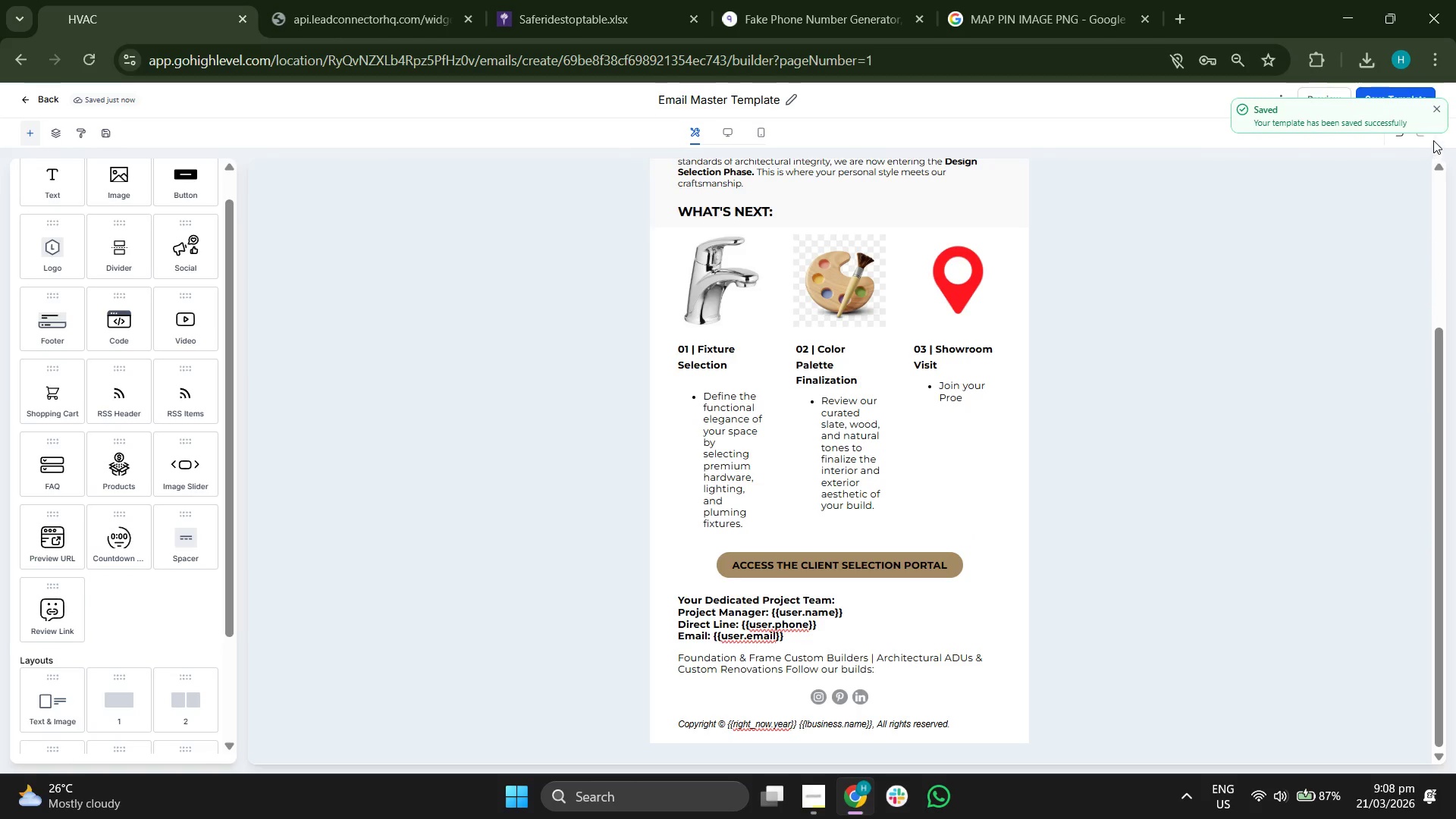 
left_click_drag(start_coordinate=[1441, 114], to_coordinate=[1442, 369])
 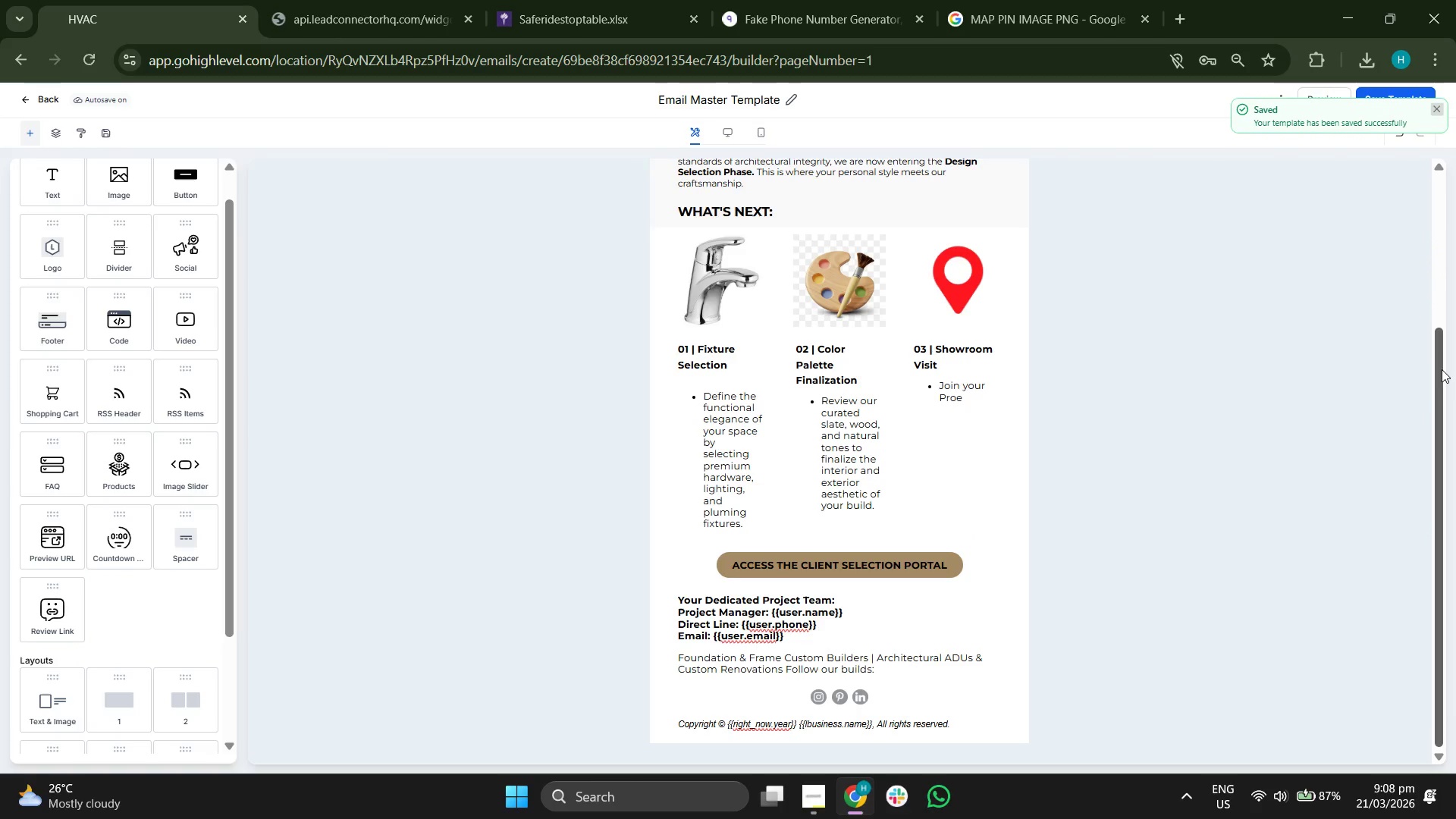 
left_click_drag(start_coordinate=[1442, 369], to_coordinate=[1450, 386])
 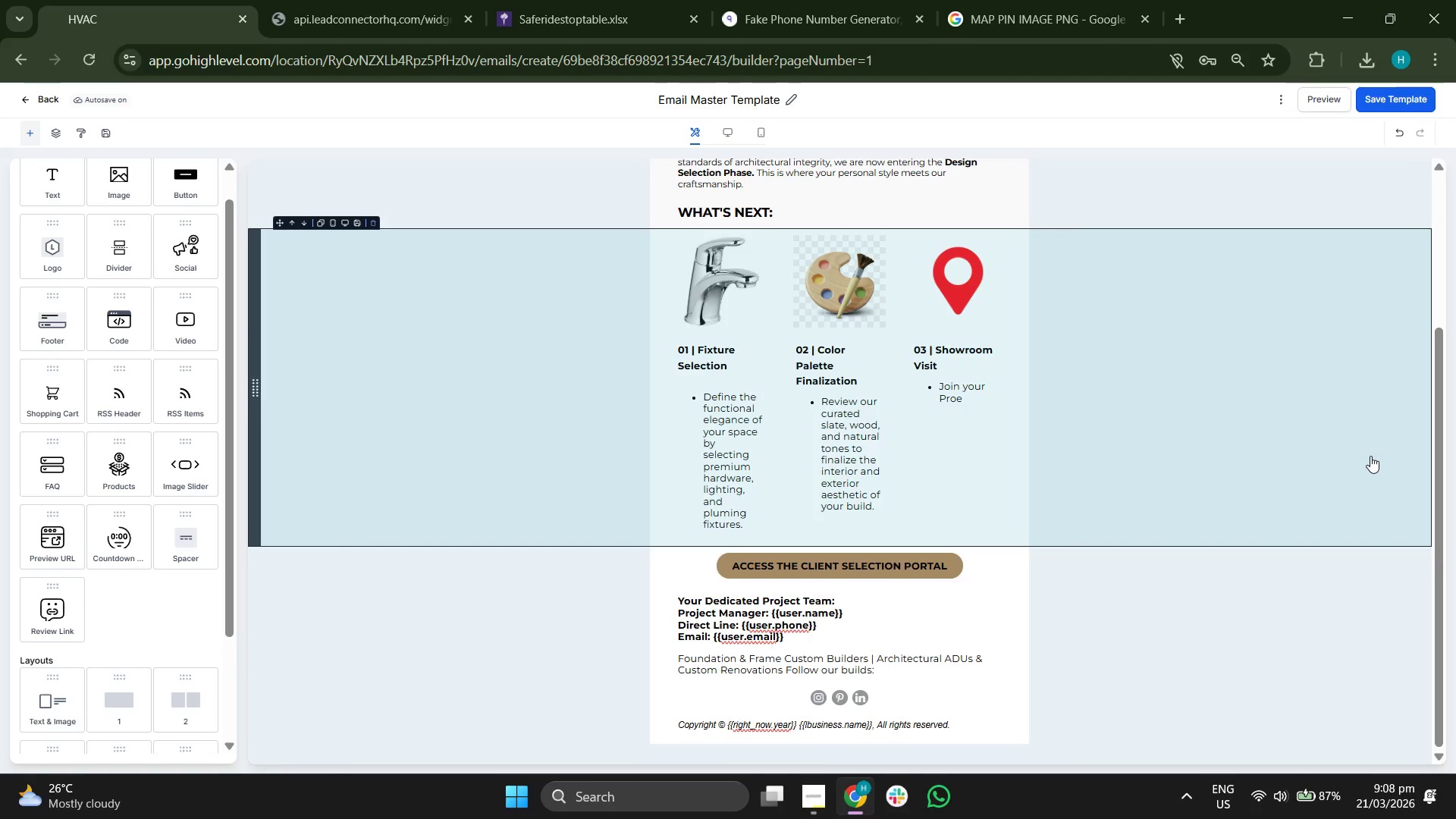 
wait(11.41)
 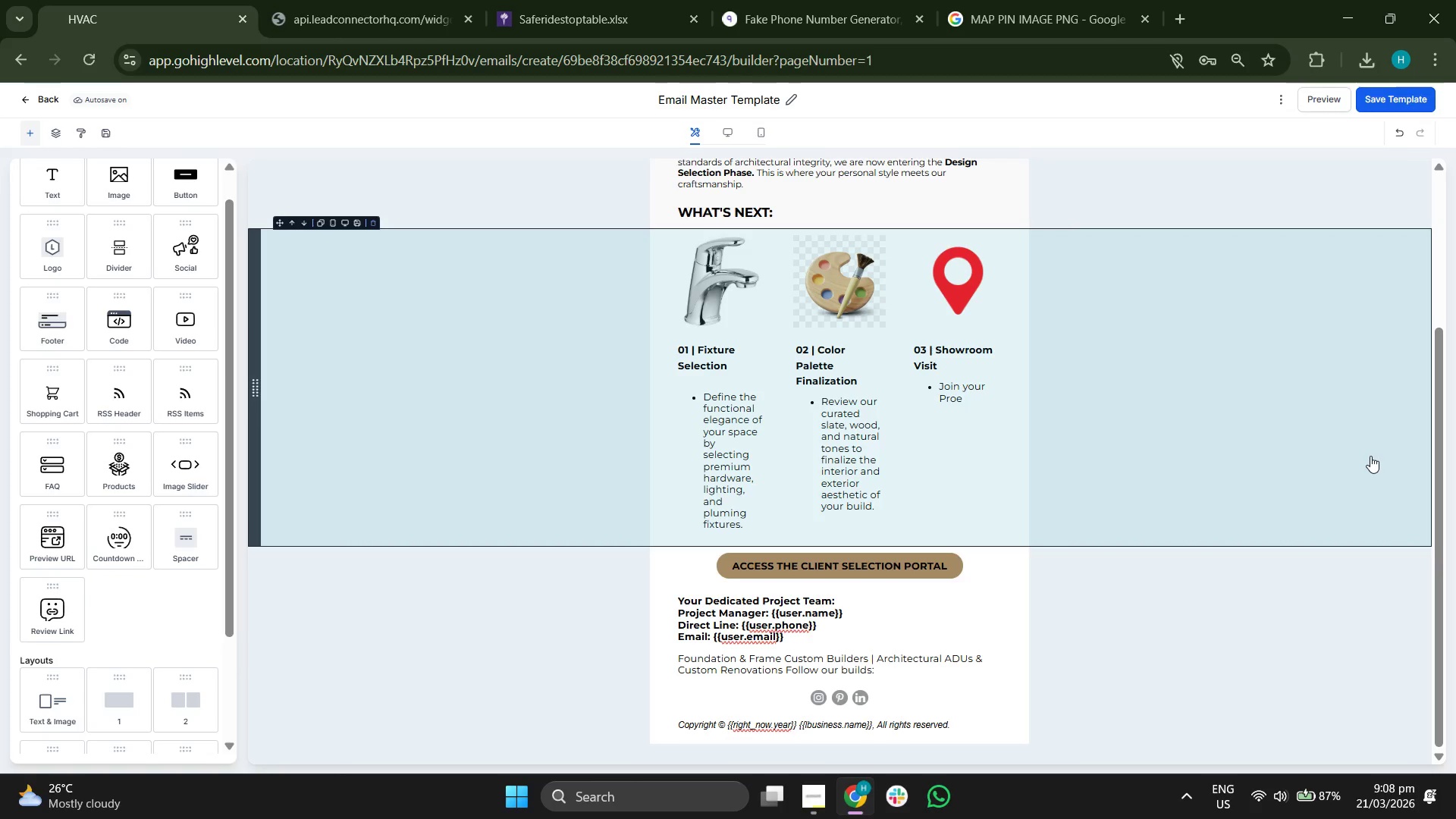 
left_click_drag(start_coordinate=[1434, 416], to_coordinate=[1361, 218])
 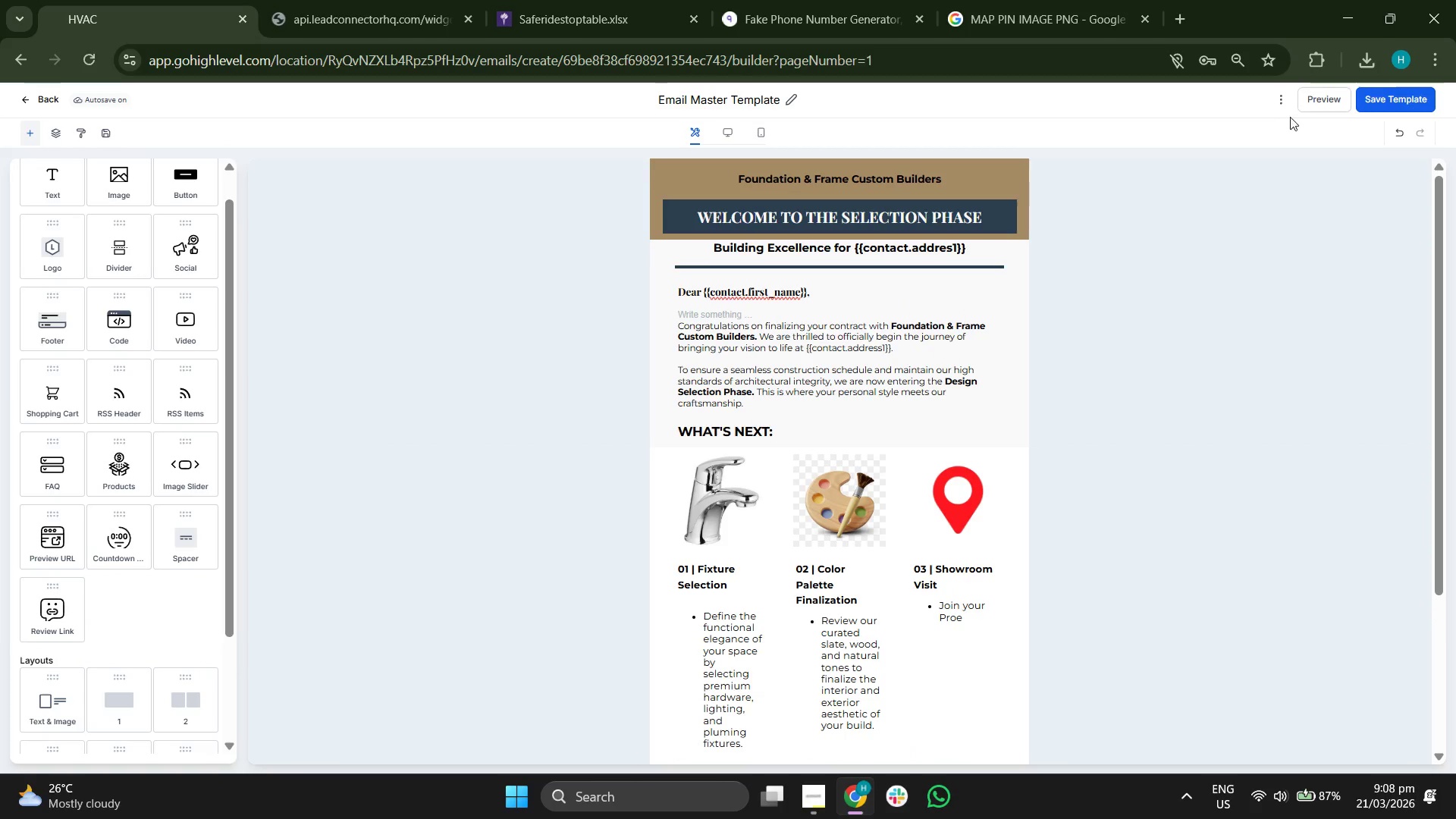 
left_click([1307, 106])
 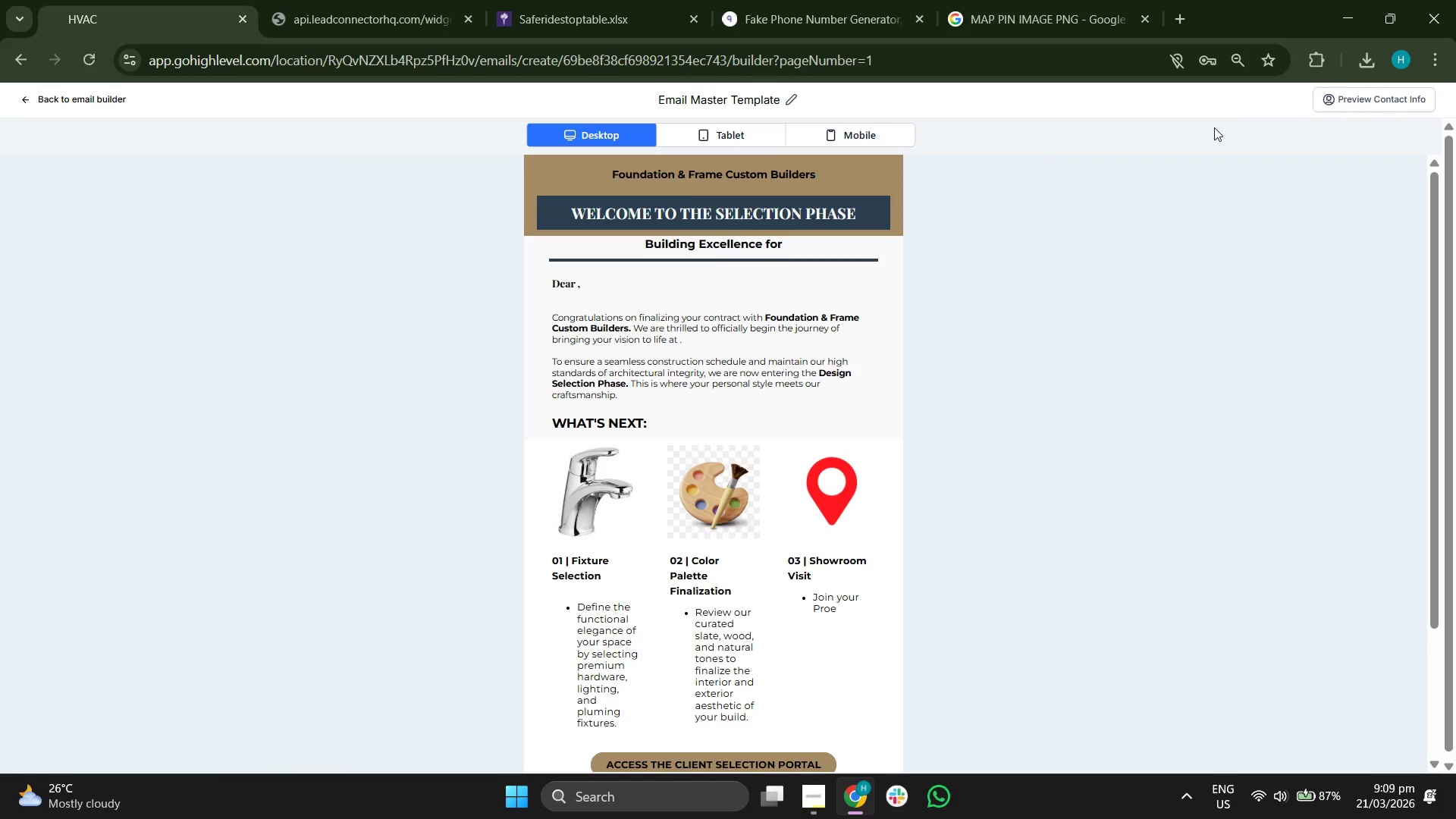 
wait(6.97)
 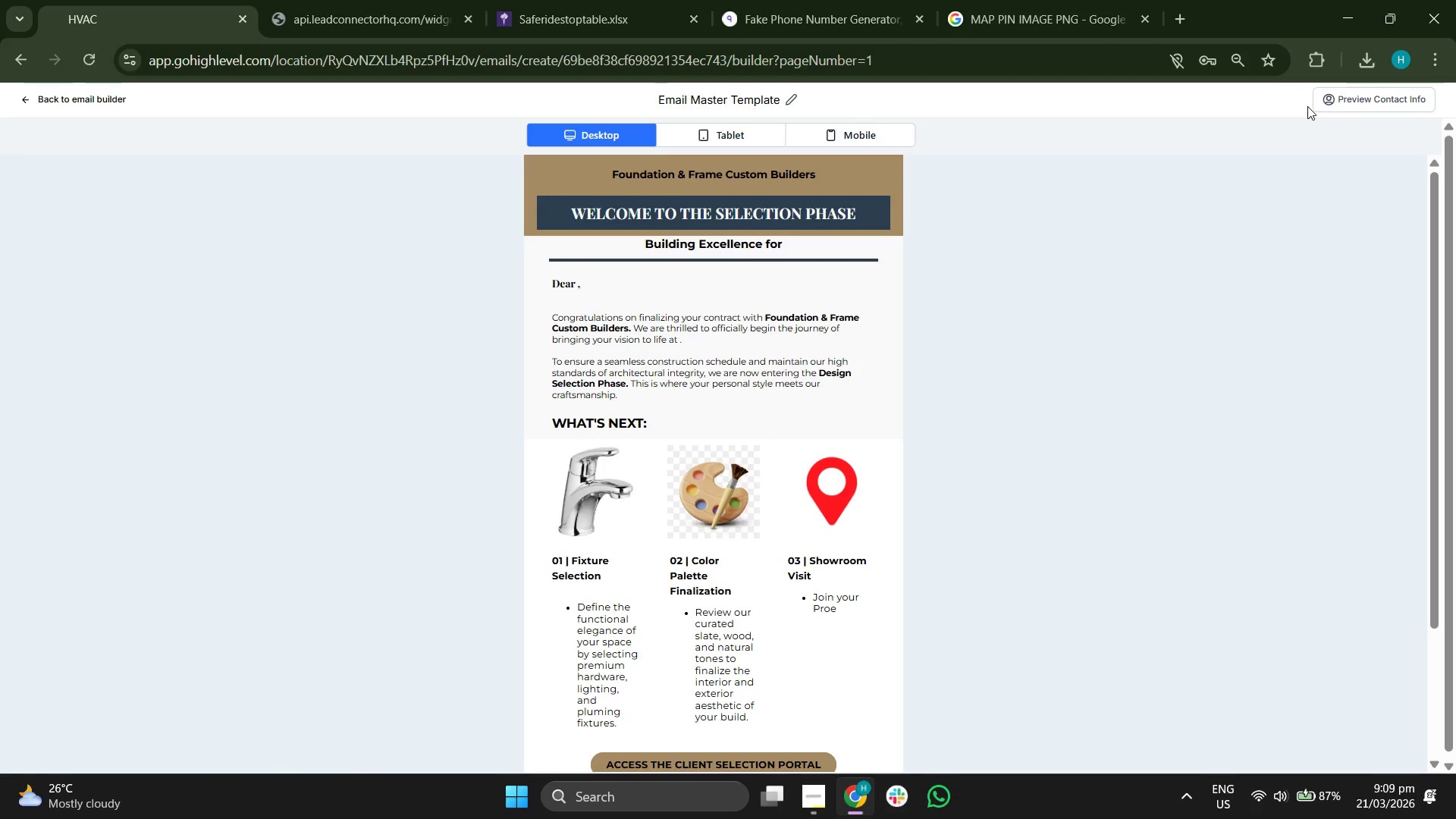 
left_click_drag(start_coordinate=[1432, 220], to_coordinate=[1419, 249])
 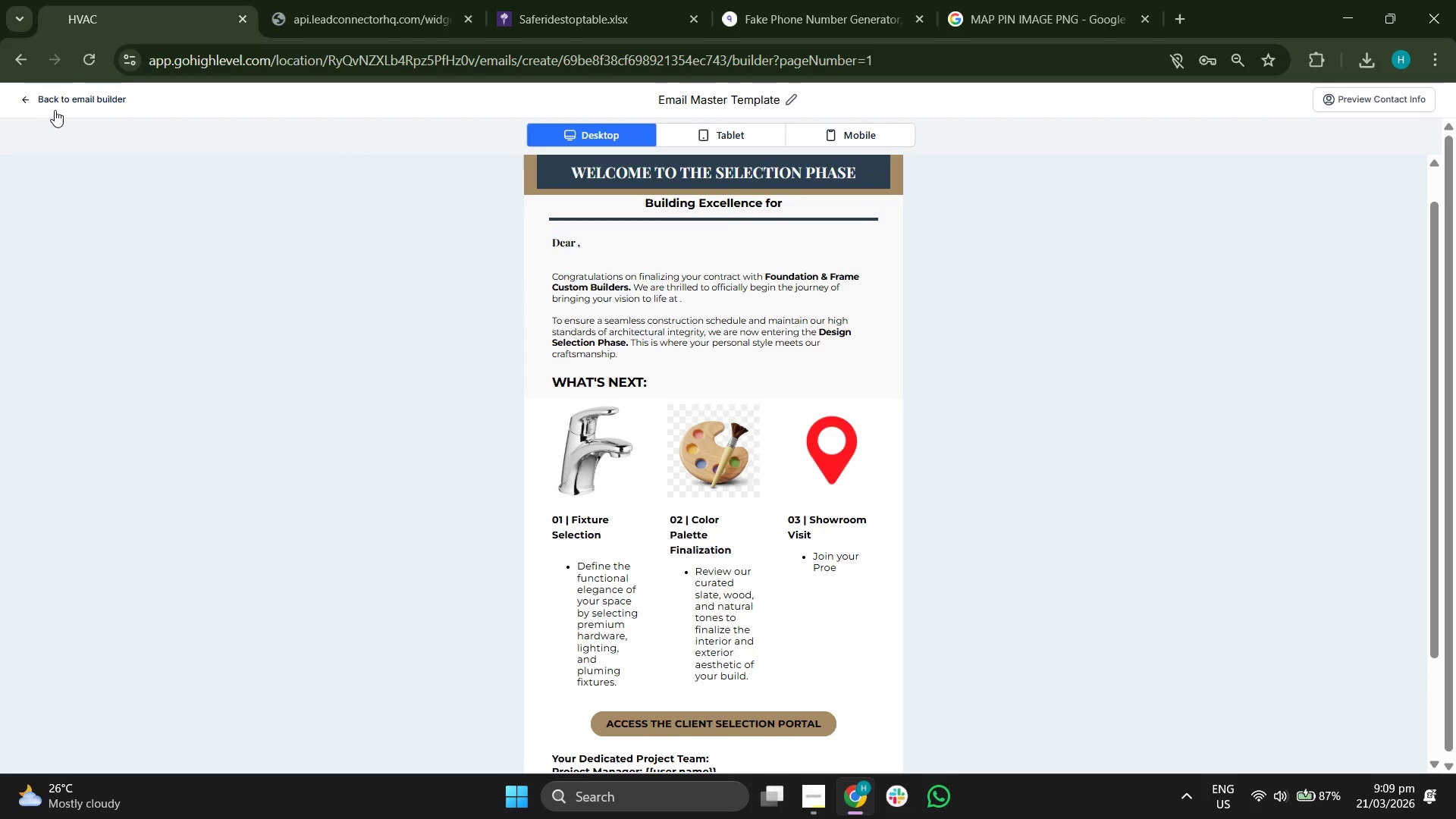 
left_click([58, 100])
 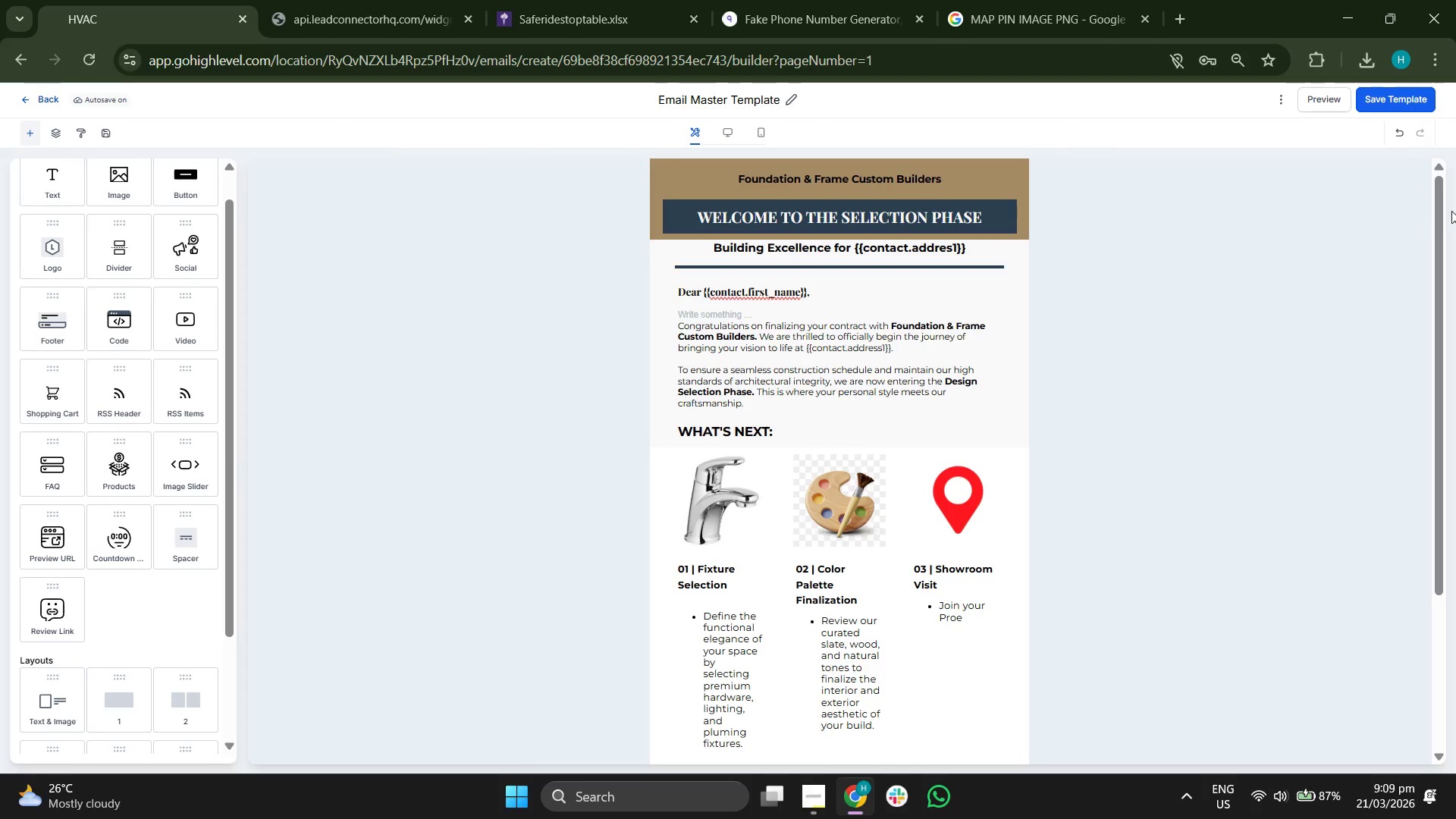 
left_click_drag(start_coordinate=[1440, 208], to_coordinate=[1438, 400])
 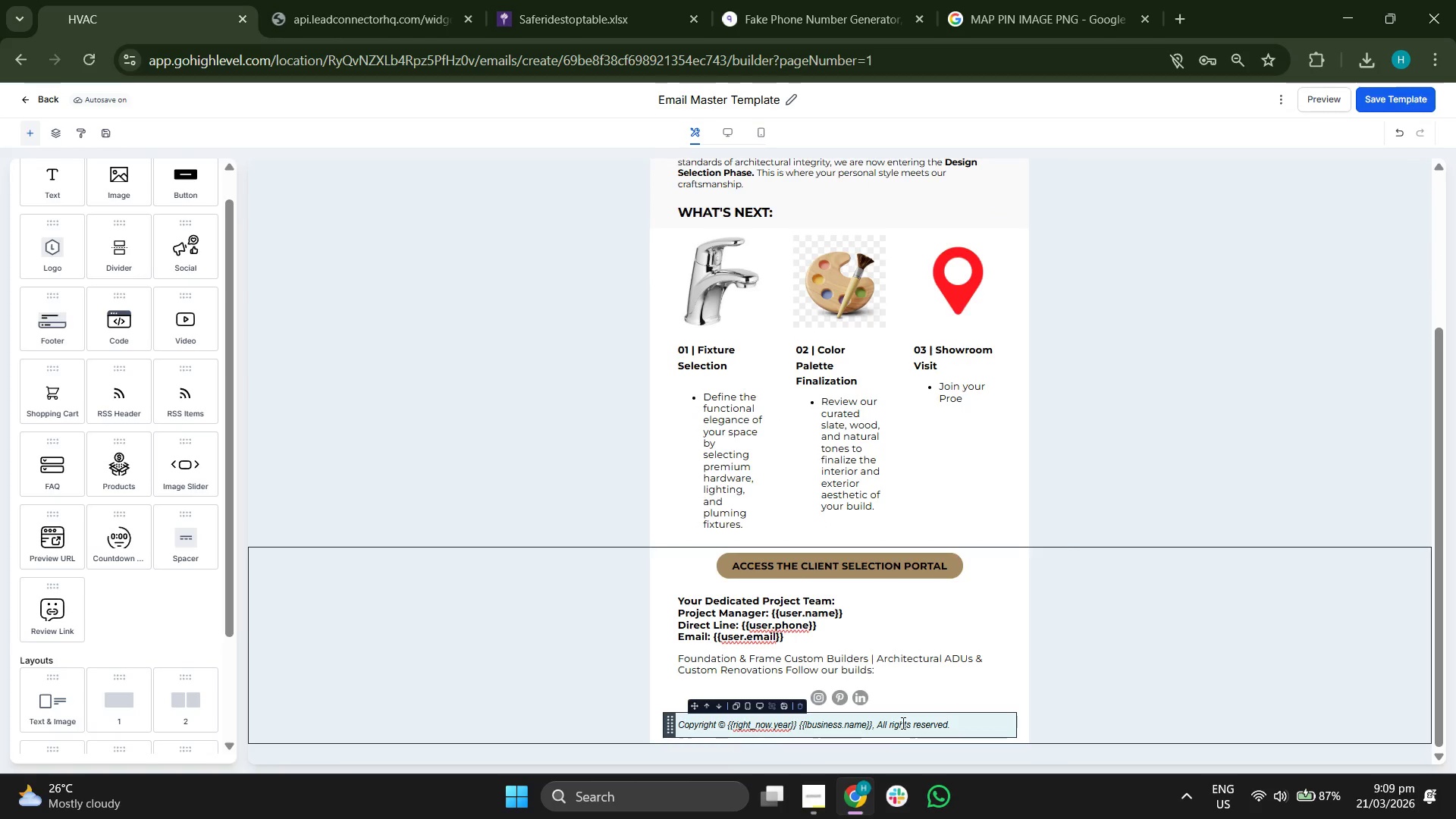 
double_click([902, 723])
 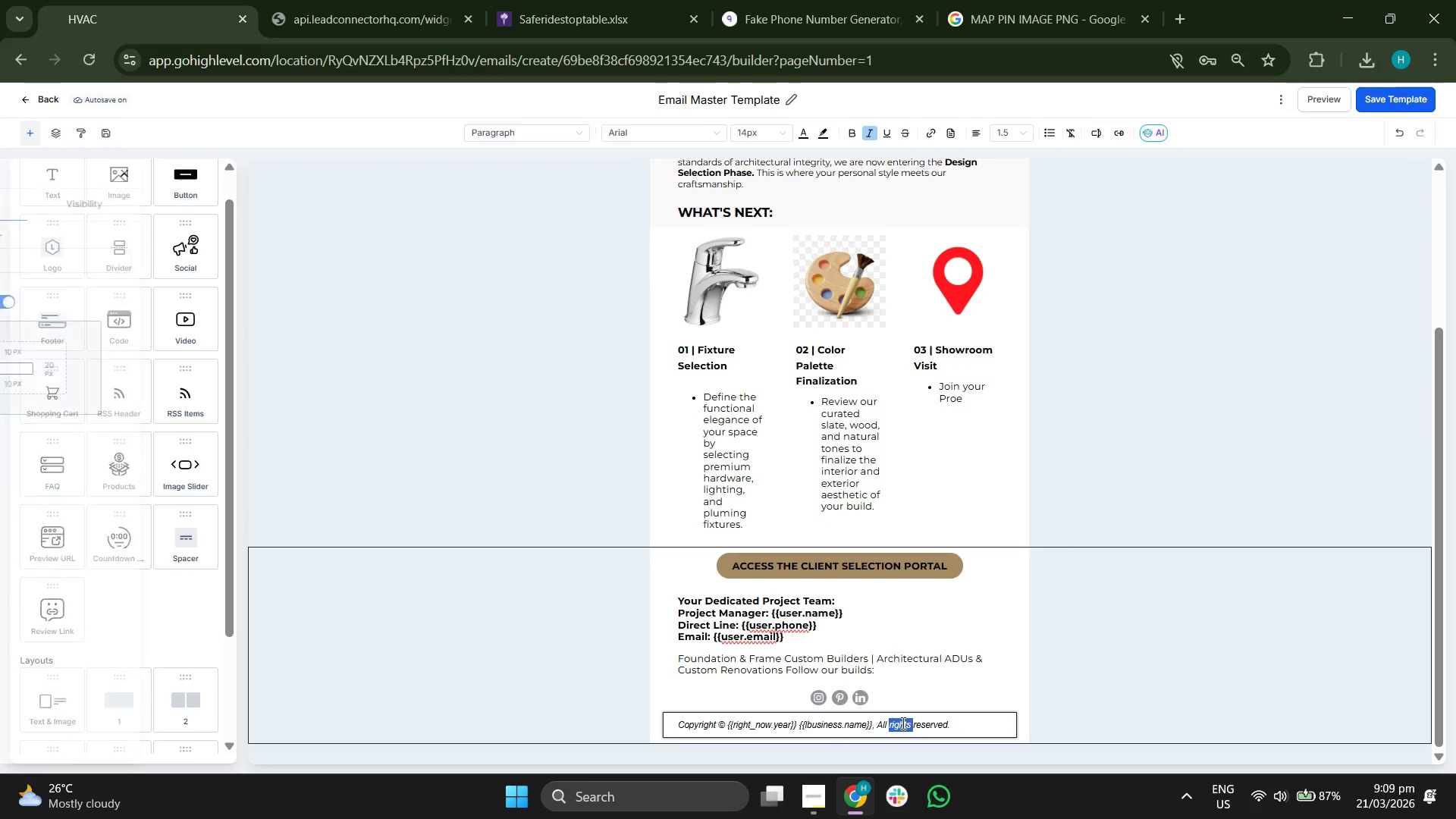 
triple_click([902, 723])
 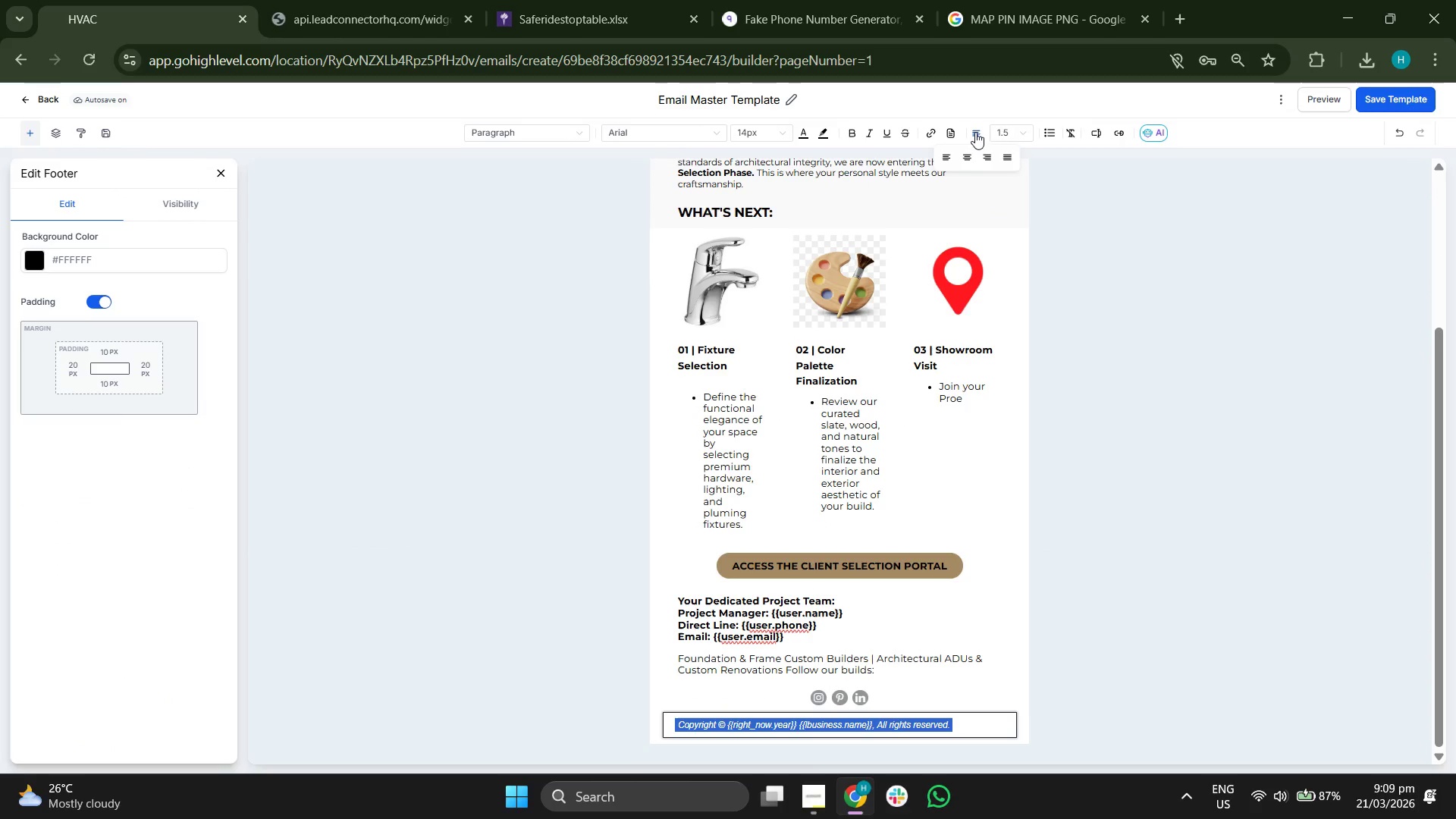 
left_click([966, 152])
 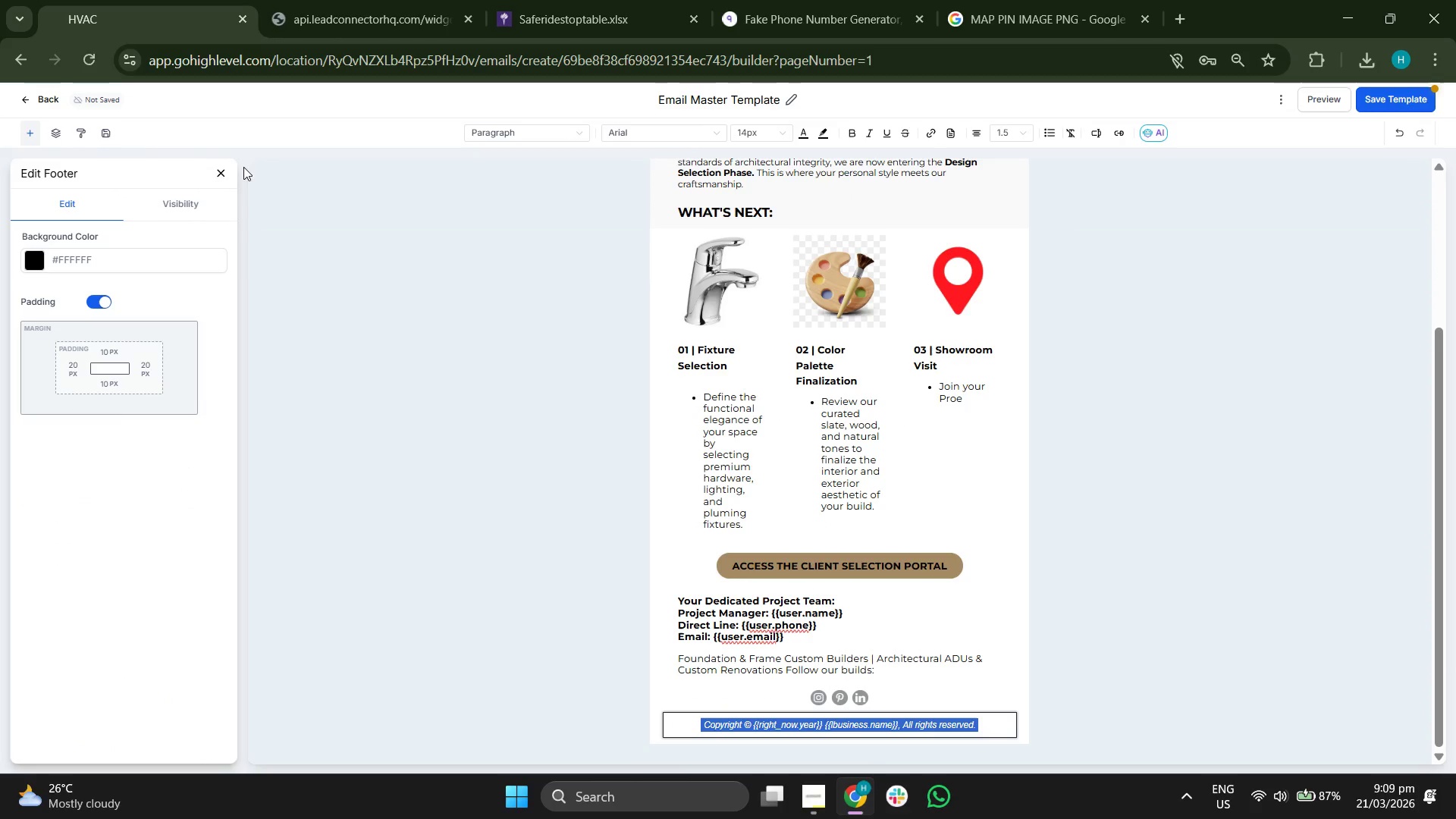 
left_click([222, 169])
 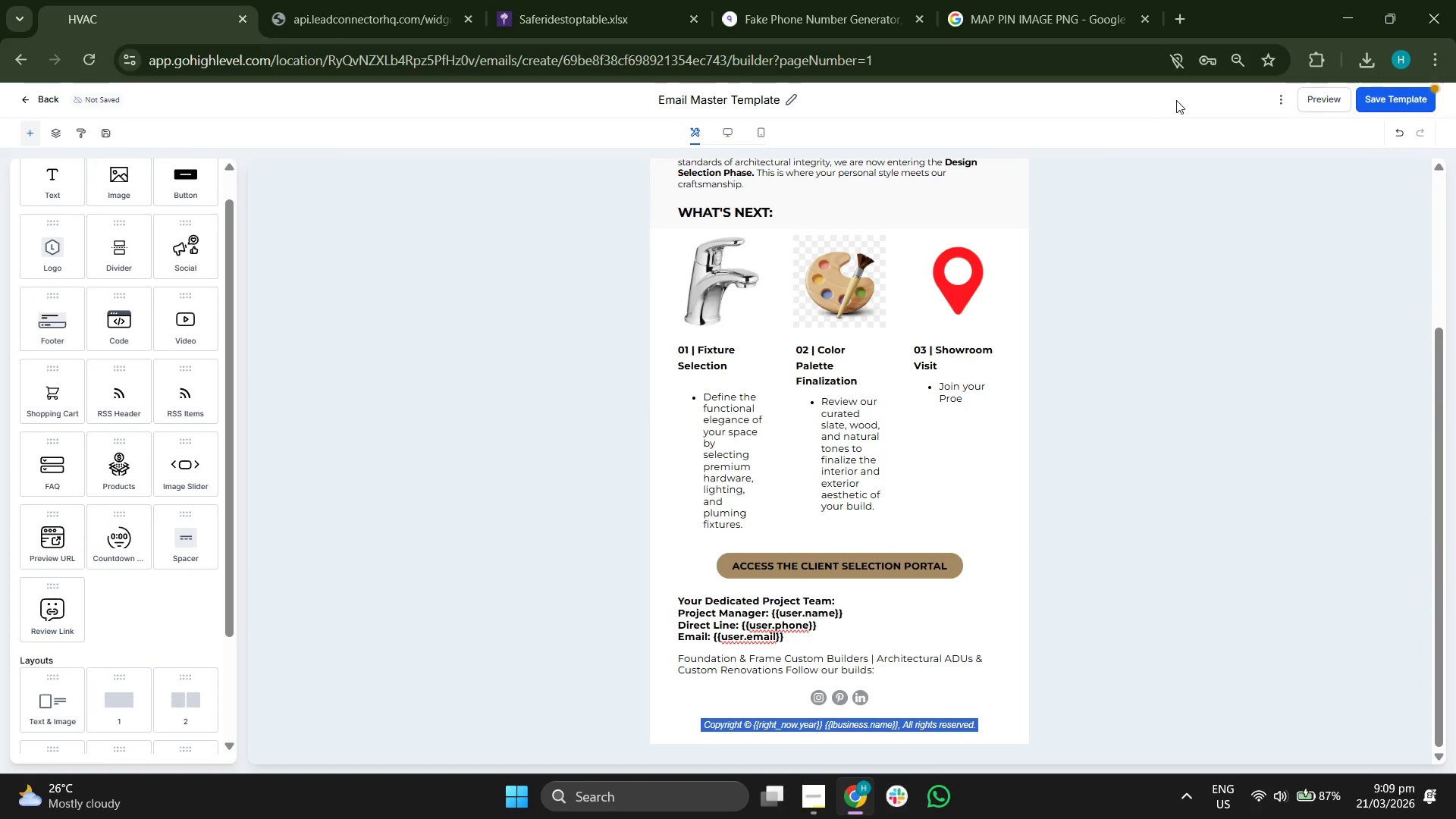 
left_click([1167, 118])
 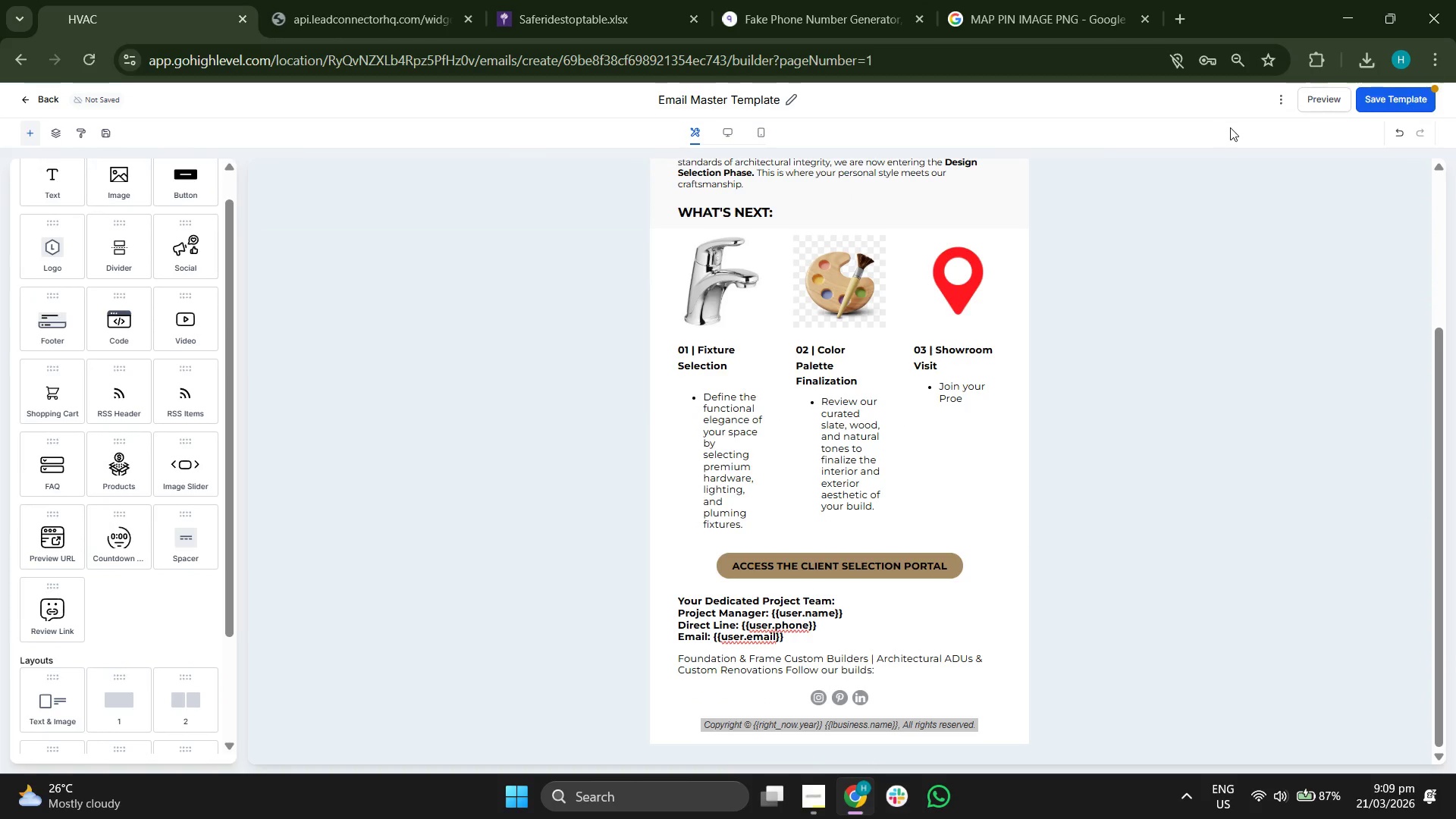 
left_click([1231, 127])
 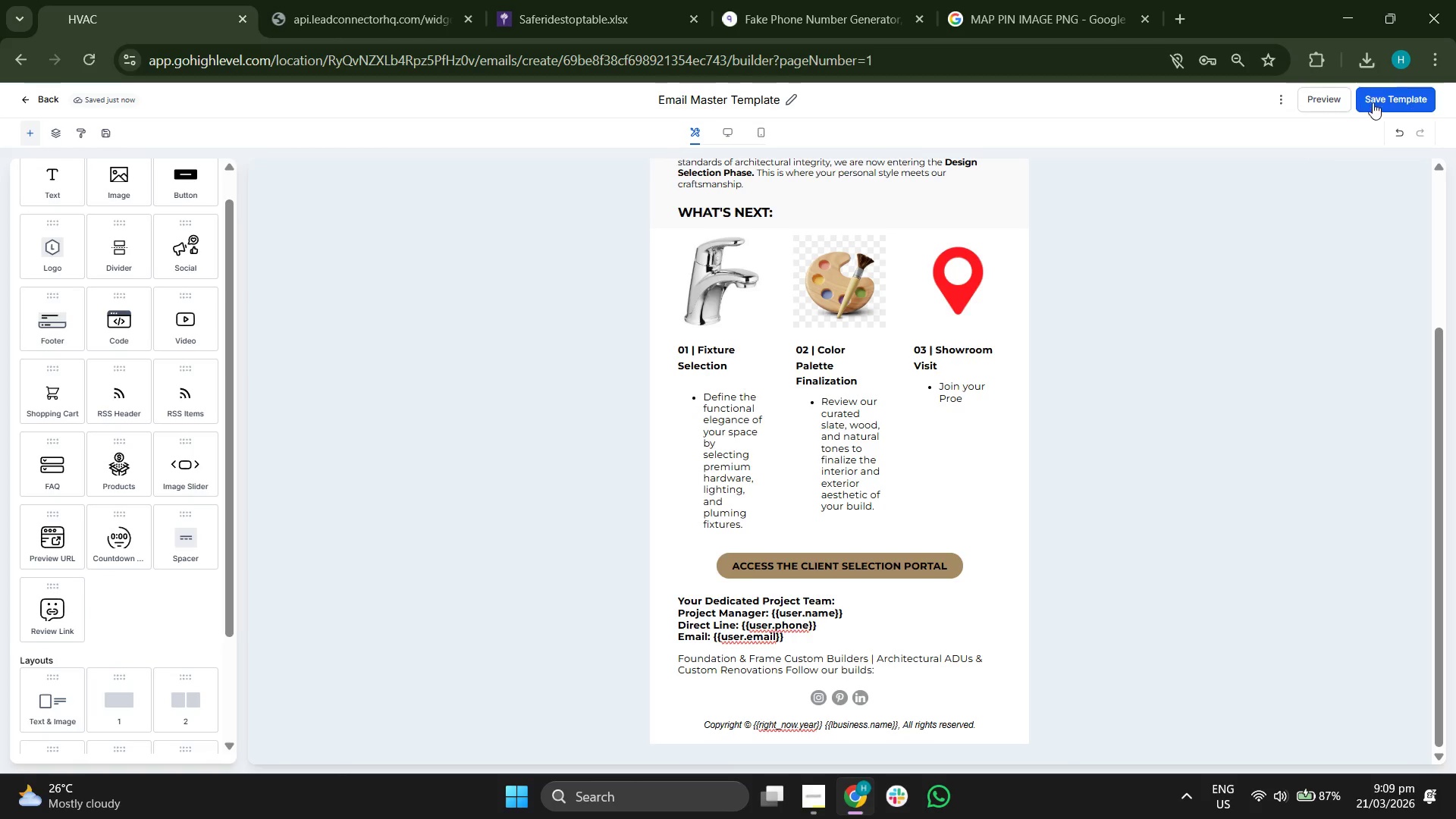 
left_click([1382, 99])
 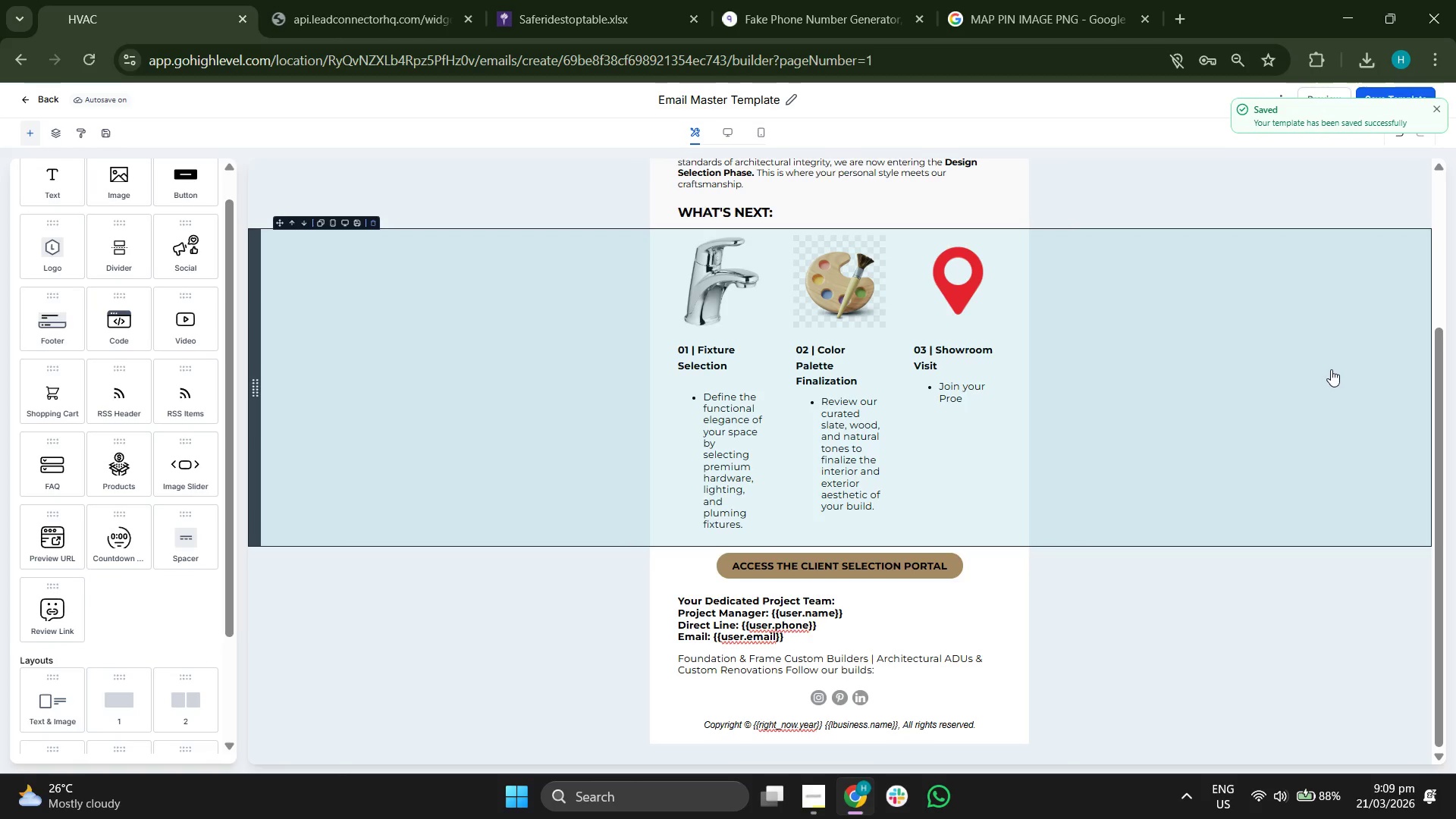 
wait(6.47)
 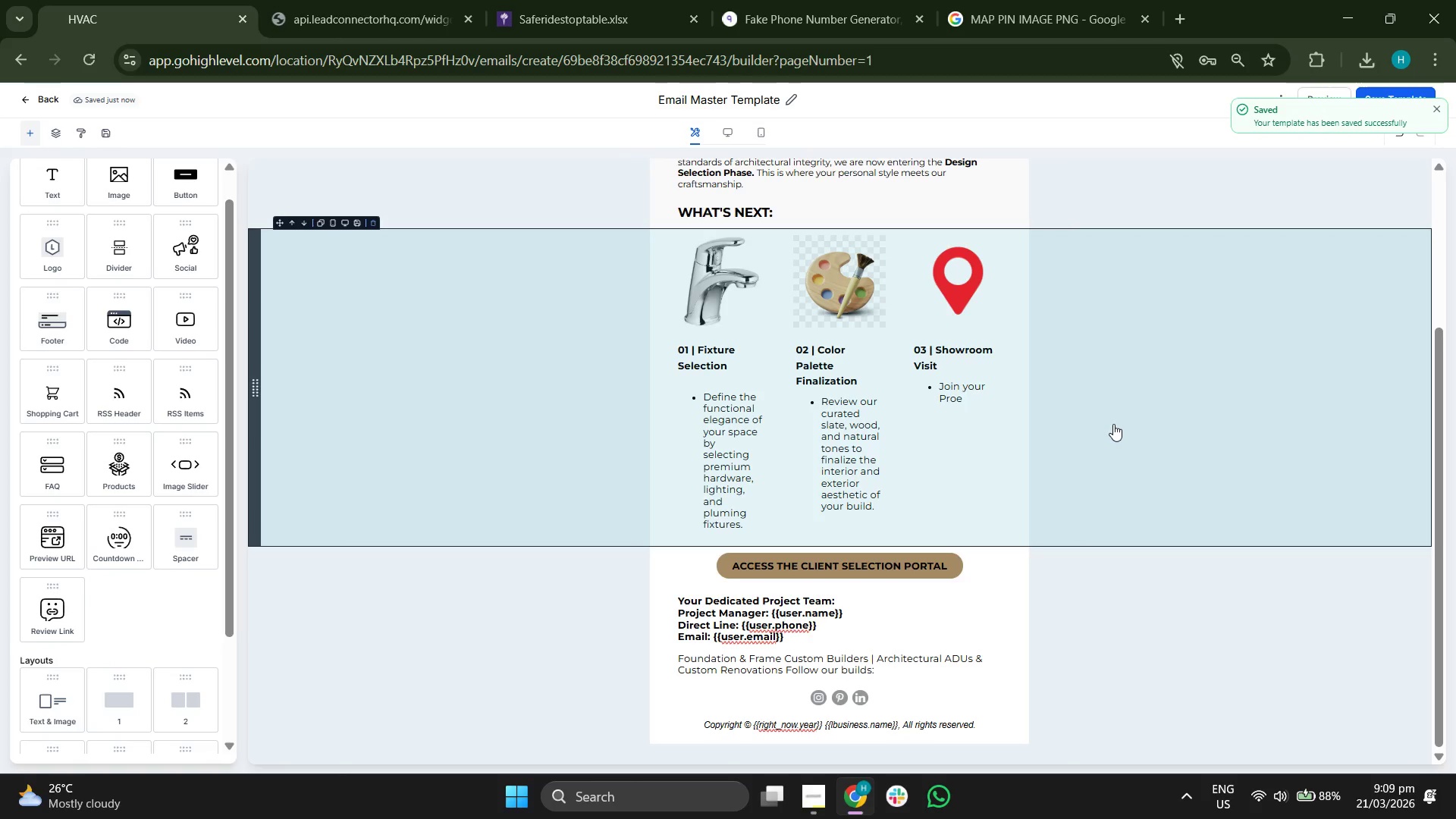 
left_click_drag(start_coordinate=[1441, 369], to_coordinate=[1420, 174])
 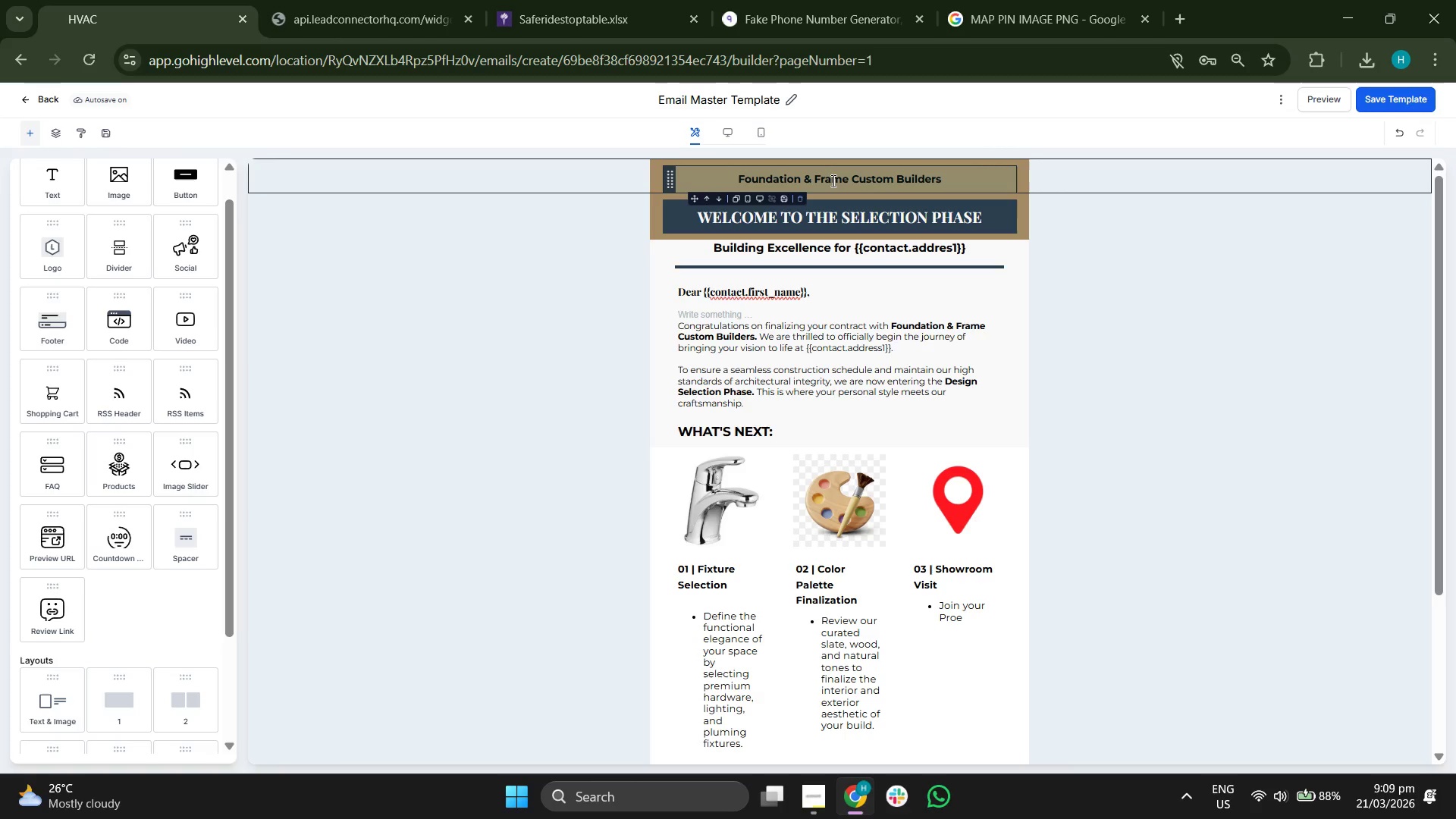 
double_click([832, 180])
 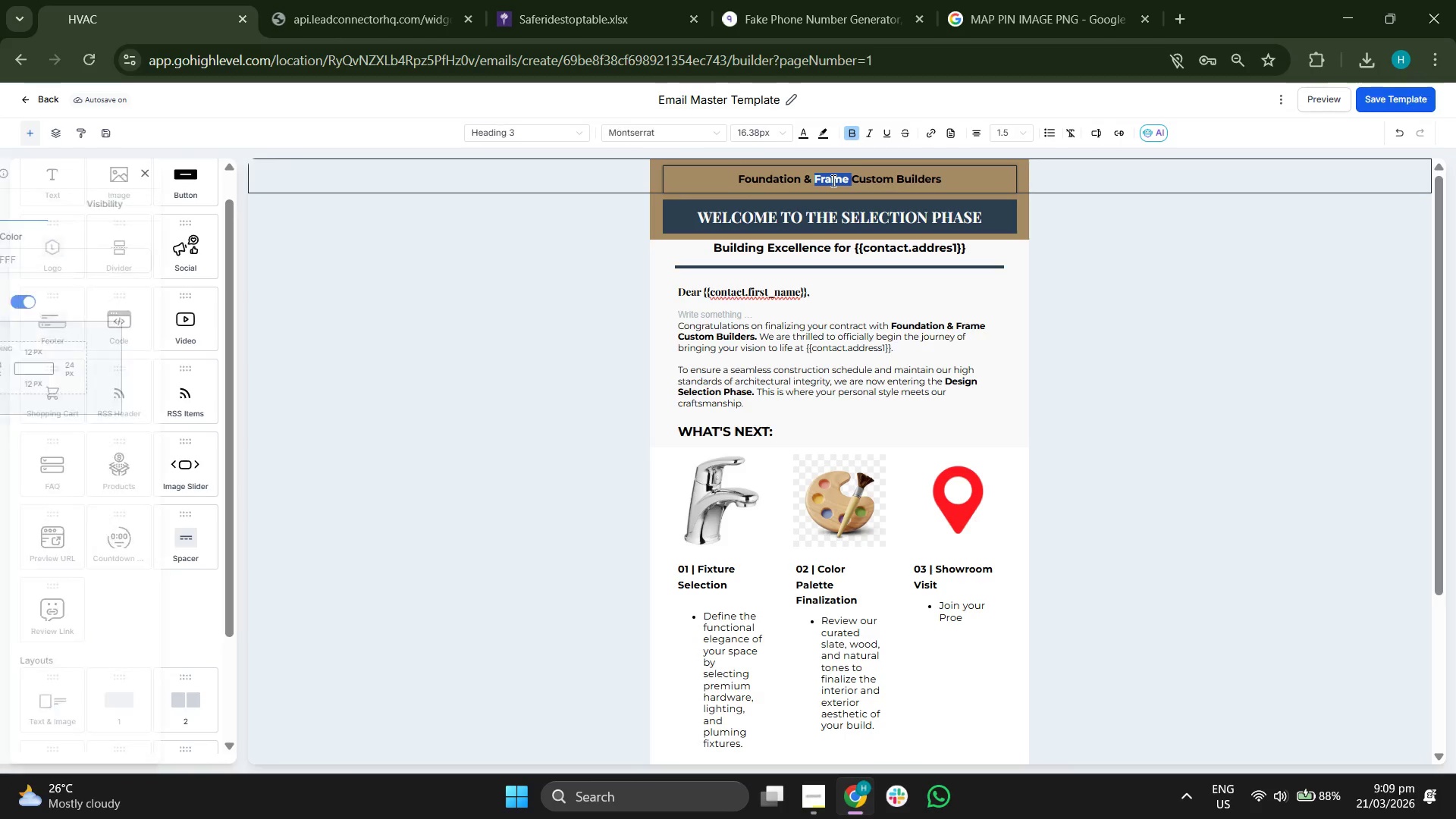 
triple_click([832, 180])
 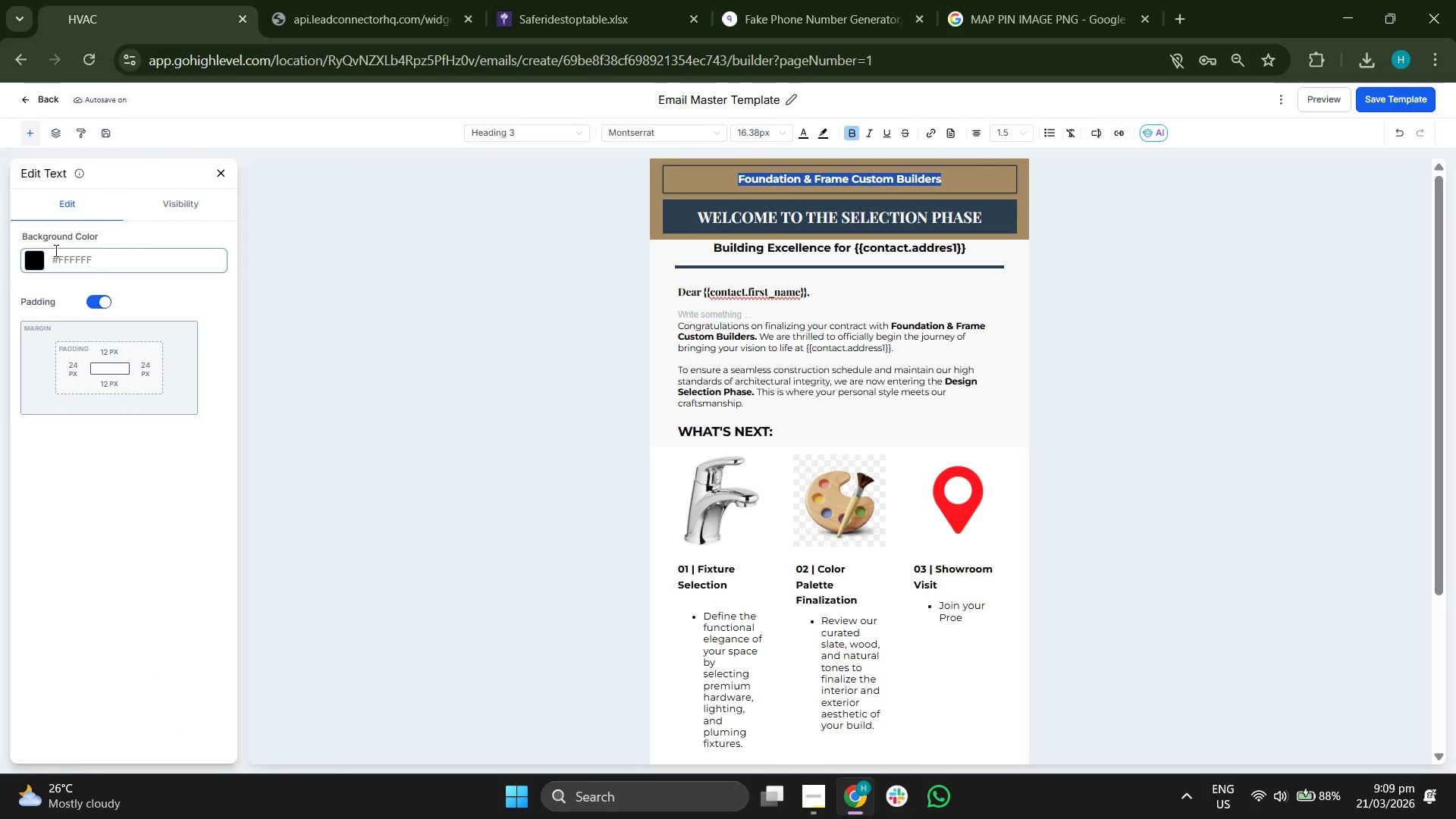 
left_click([37, 258])
 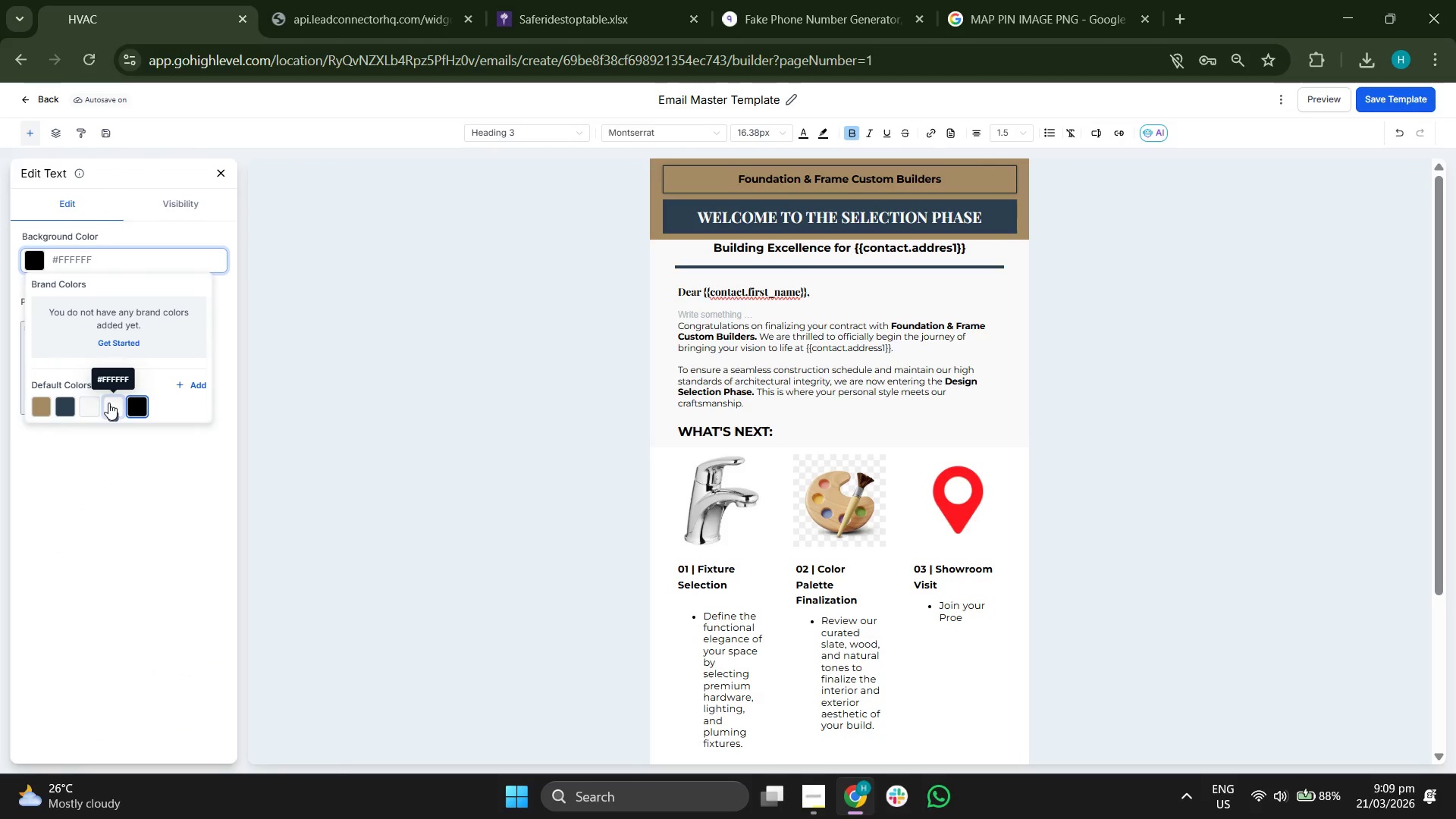 
left_click([92, 403])
 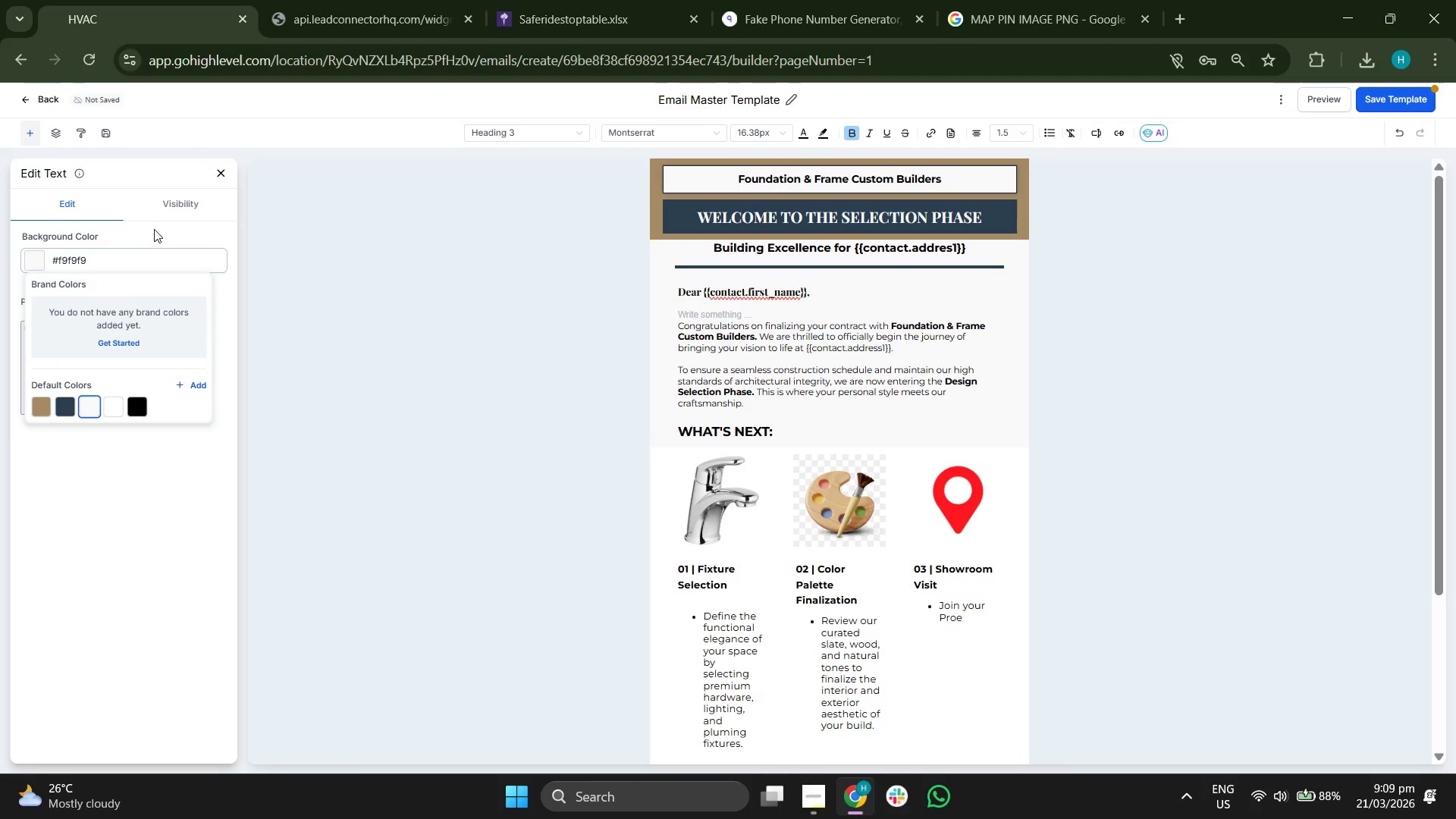 
wait(6.91)
 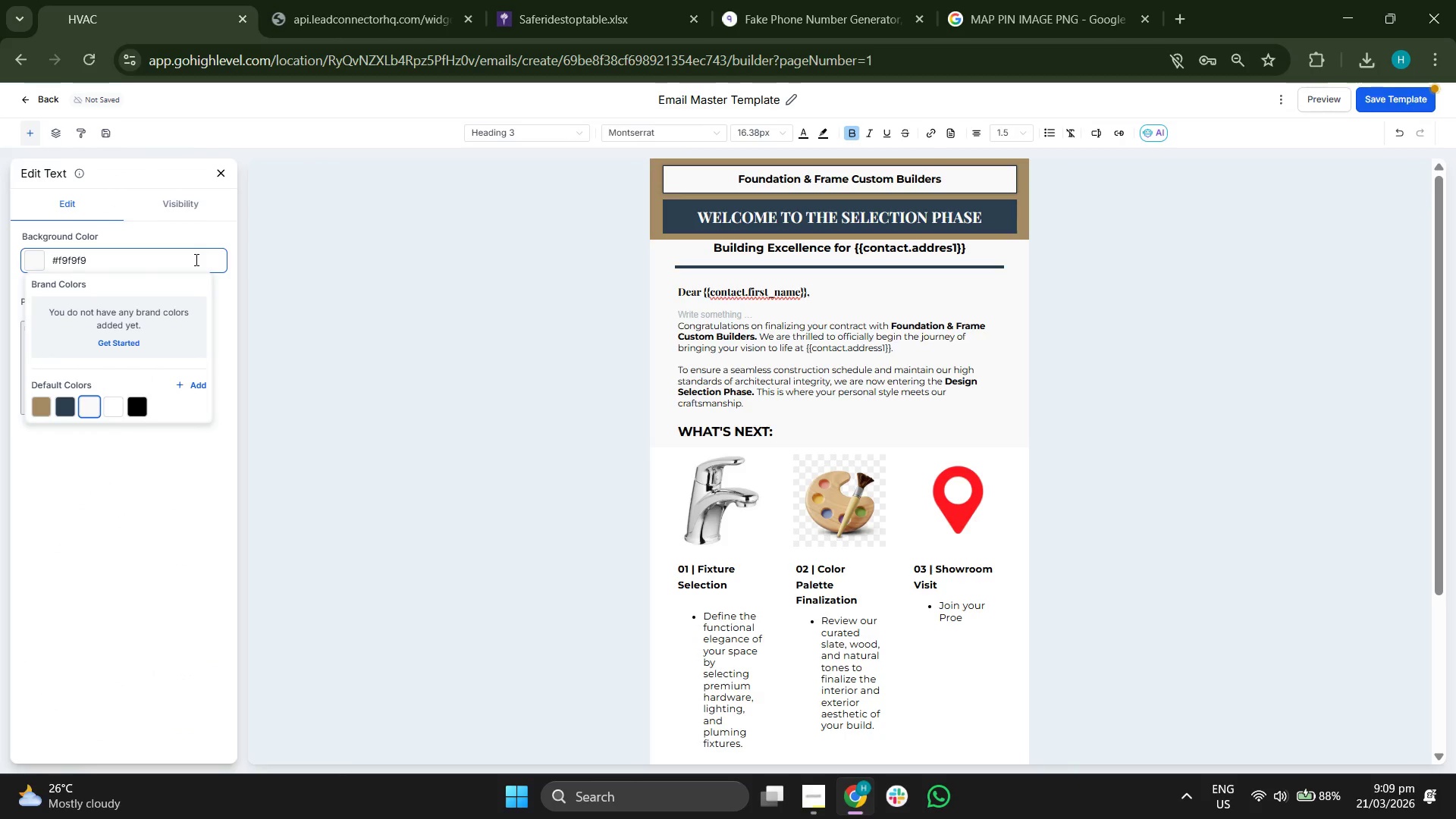 
left_click([119, 405])
 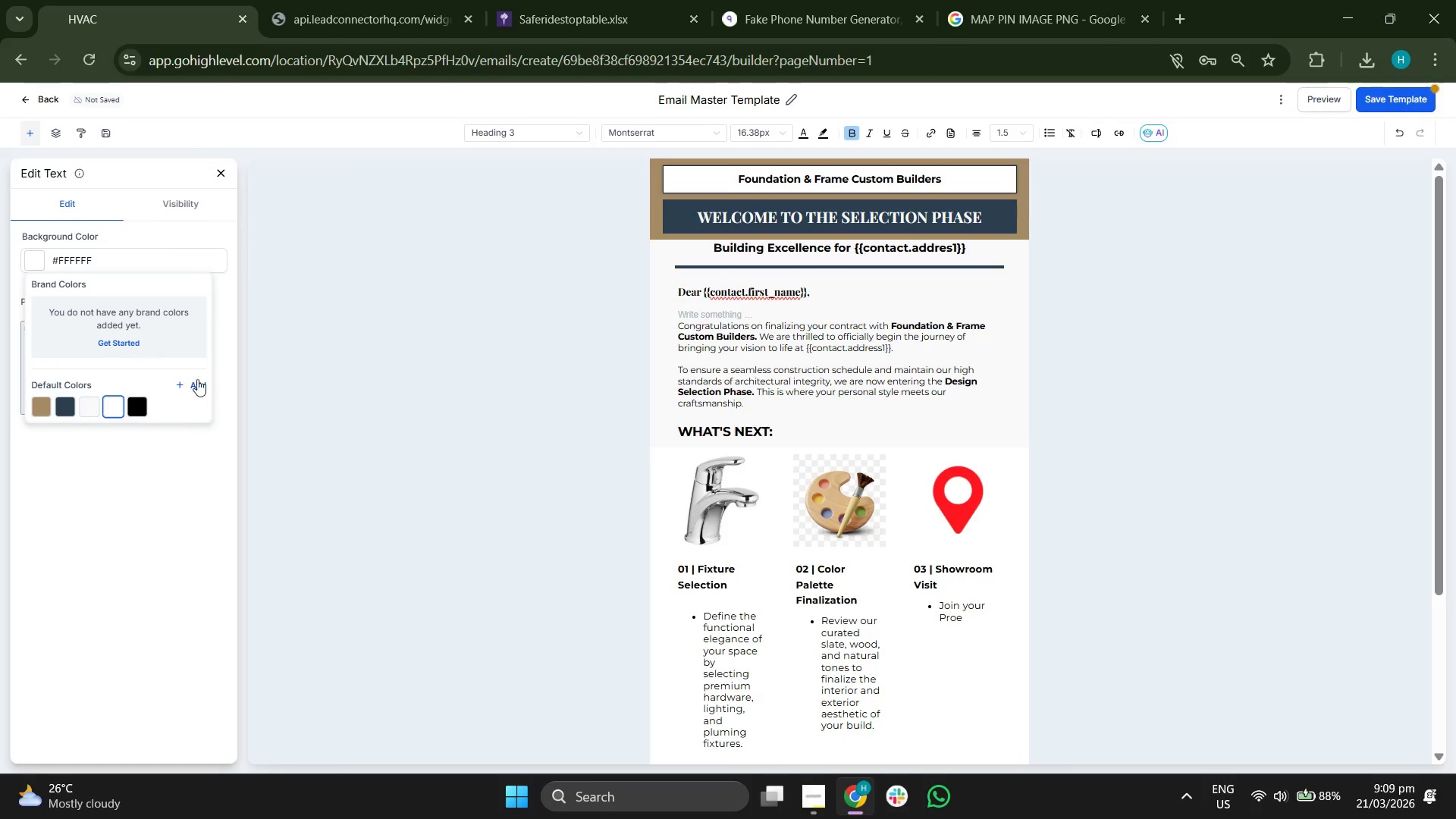 
left_click([51, 527])
 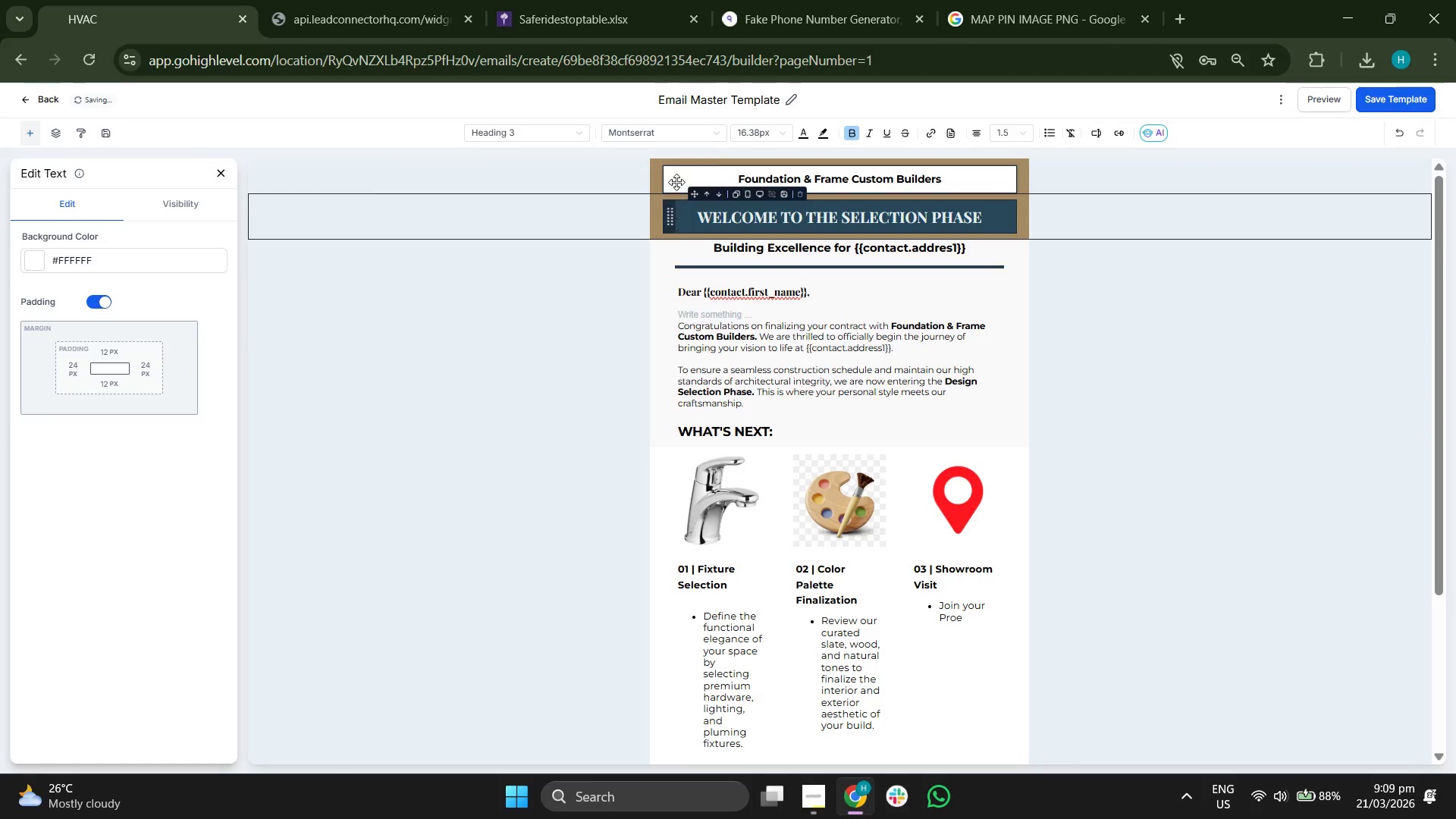 
double_click([767, 175])
 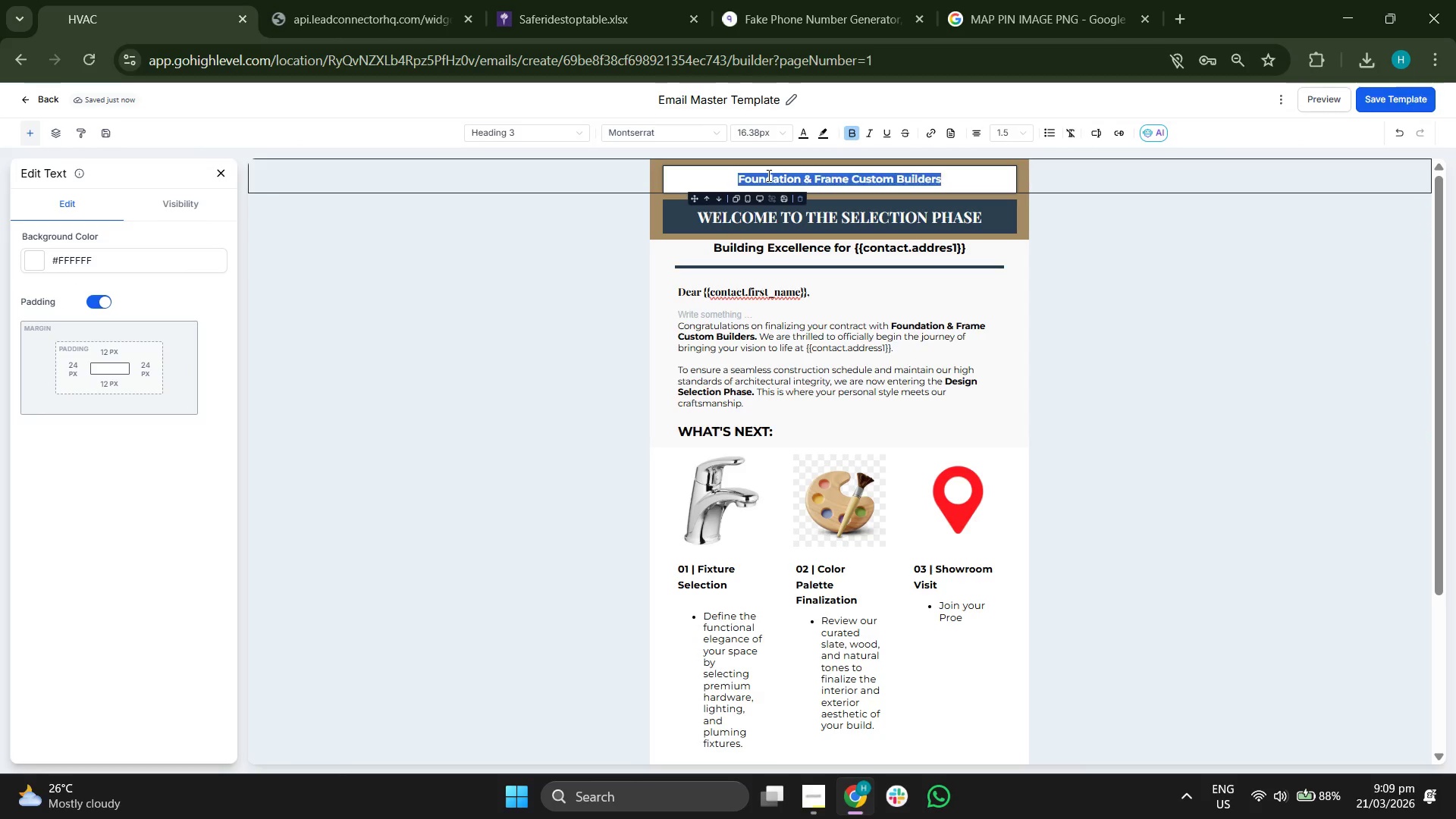 
triple_click([767, 175])
 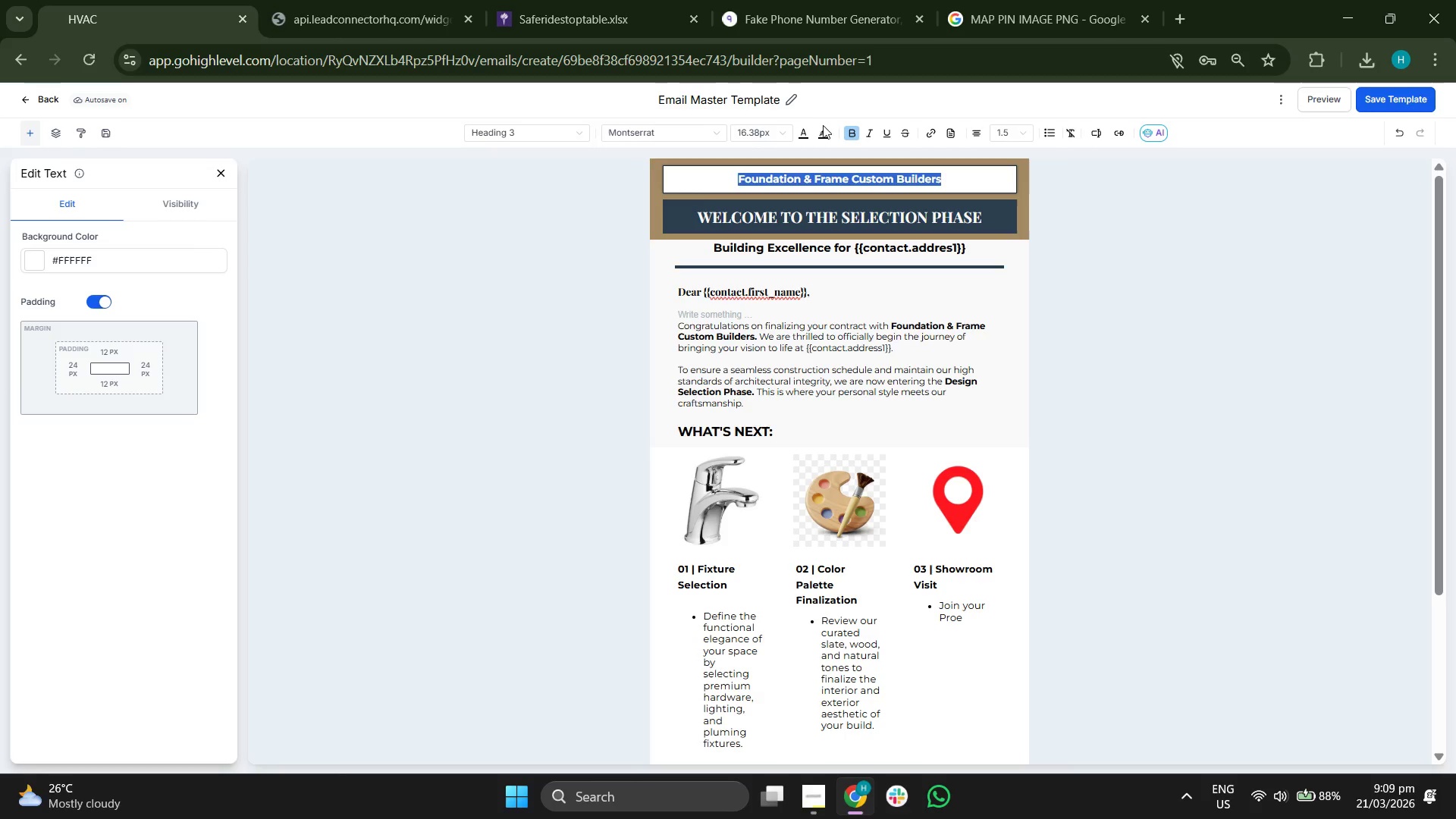 
left_click([800, 133])
 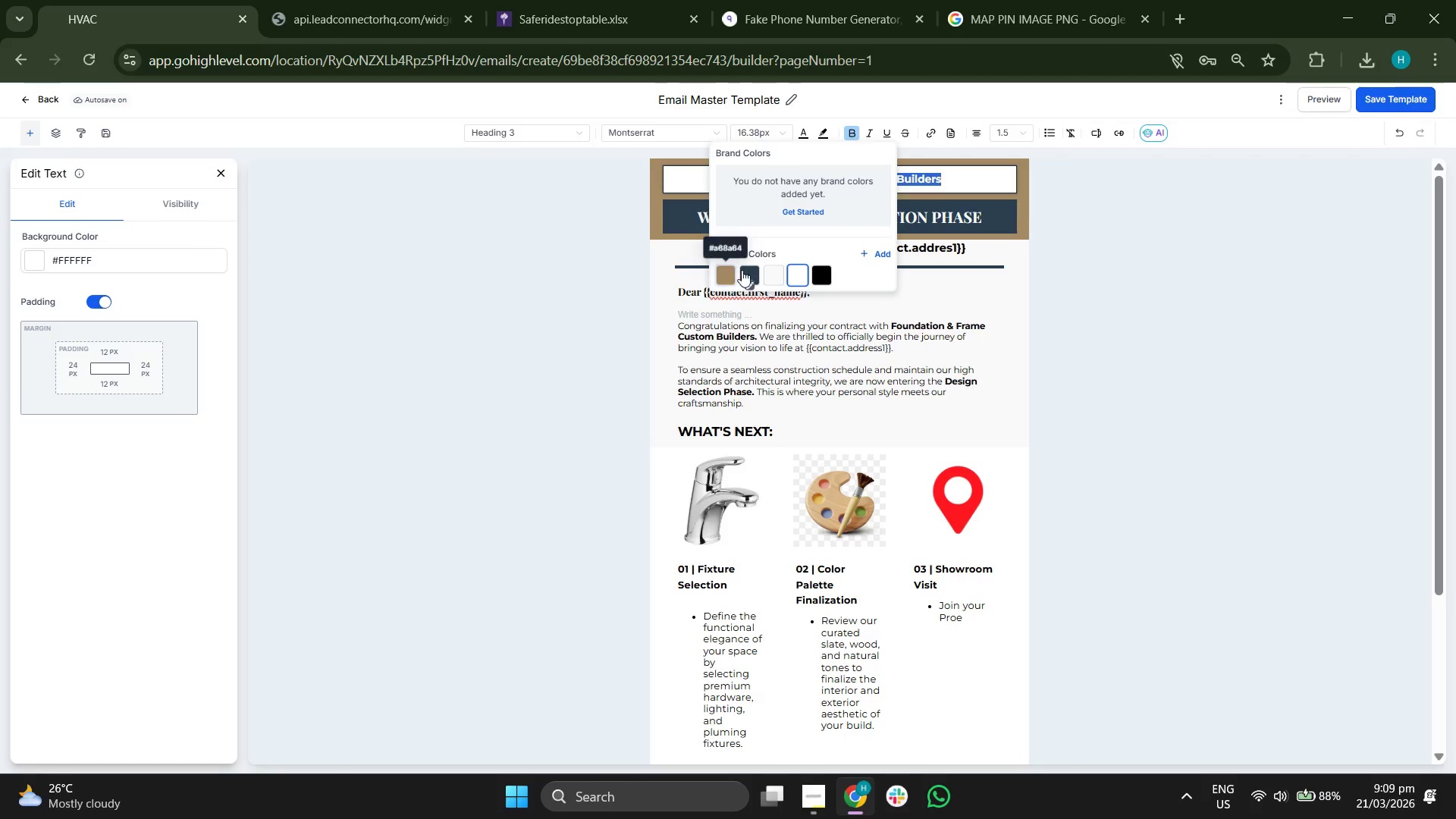 
left_click([749, 269])
 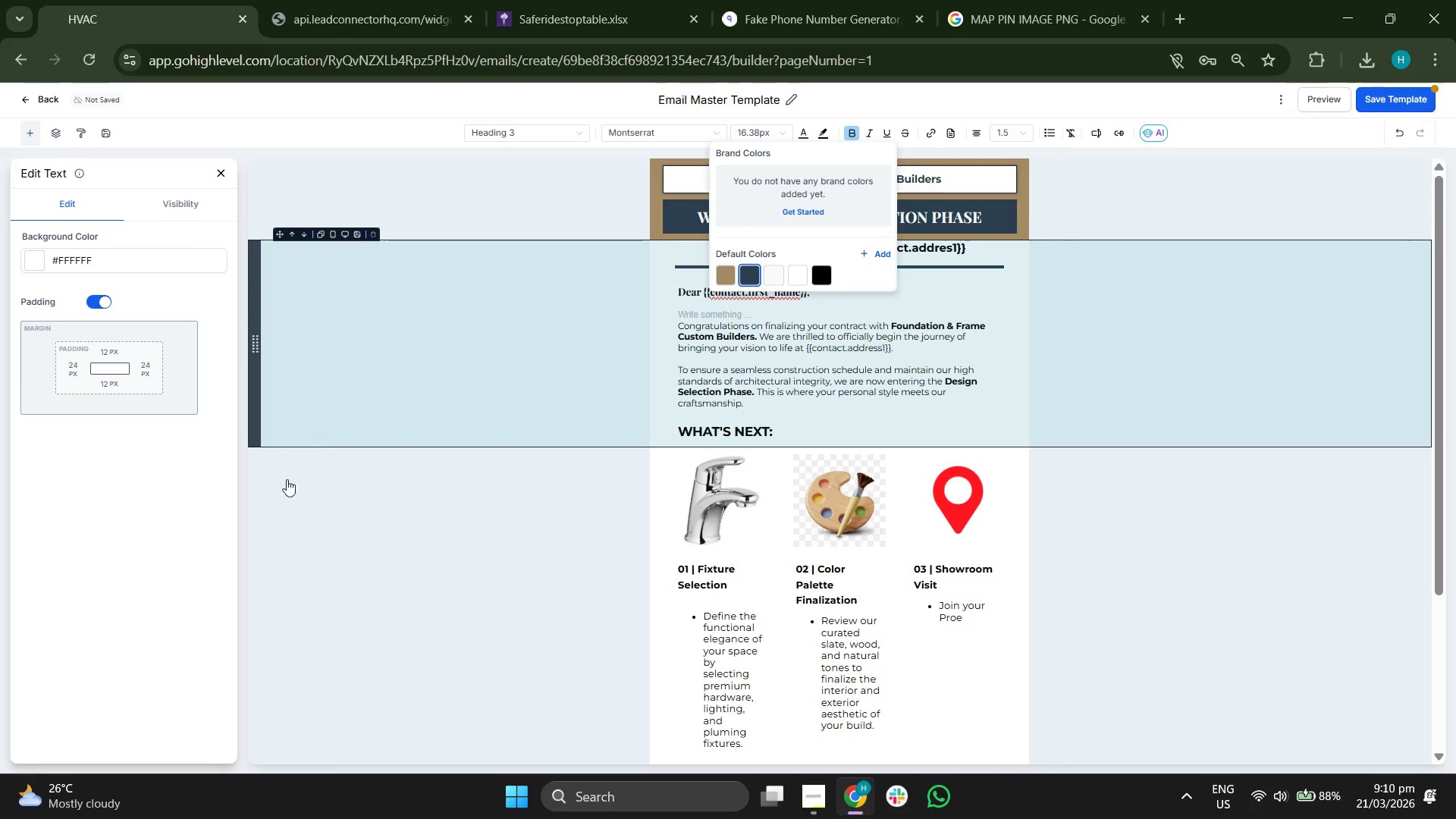 
left_click([163, 519])
 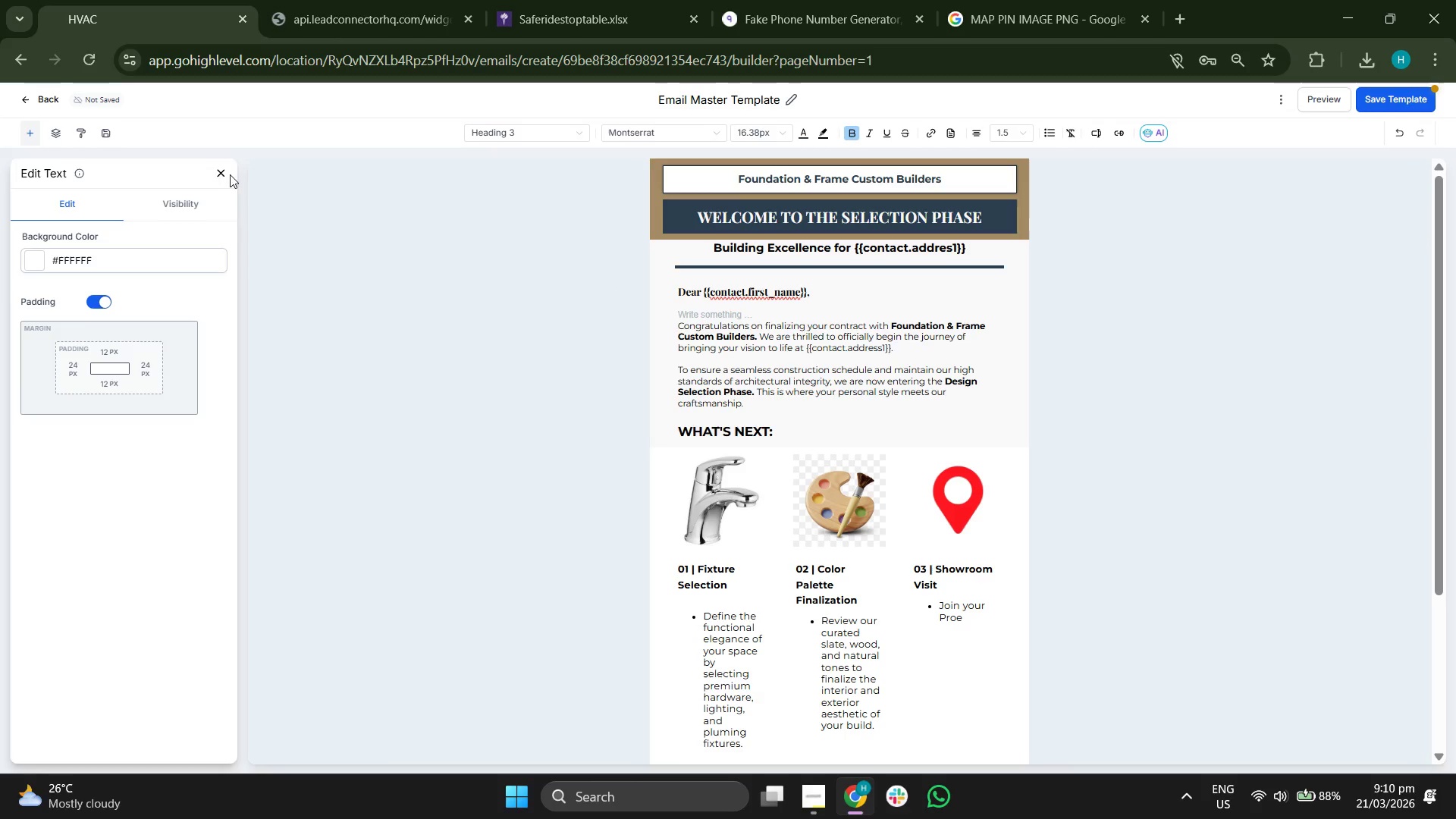 
left_click([218, 177])
 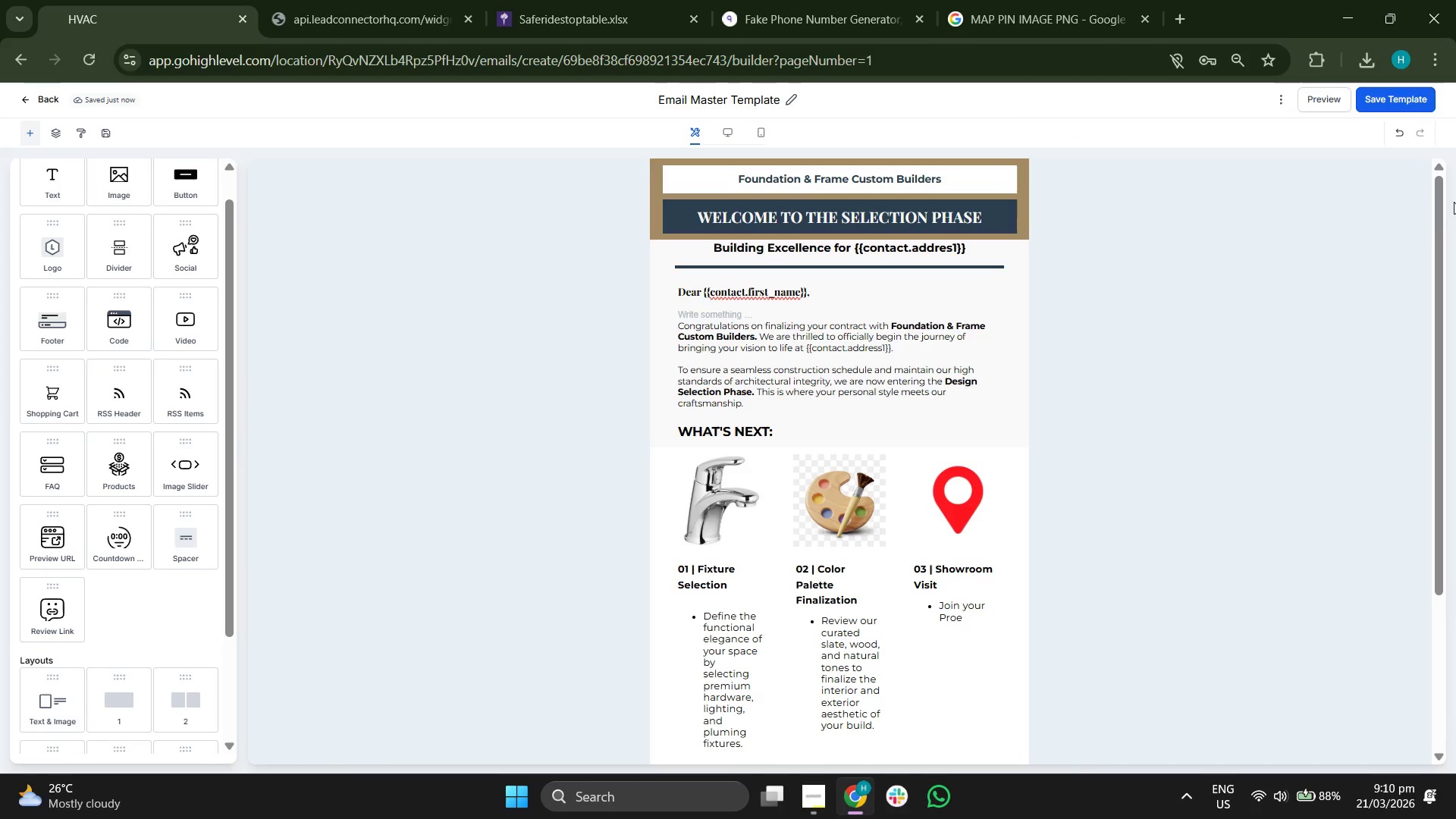 
left_click_drag(start_coordinate=[1442, 202], to_coordinate=[1433, 247])
 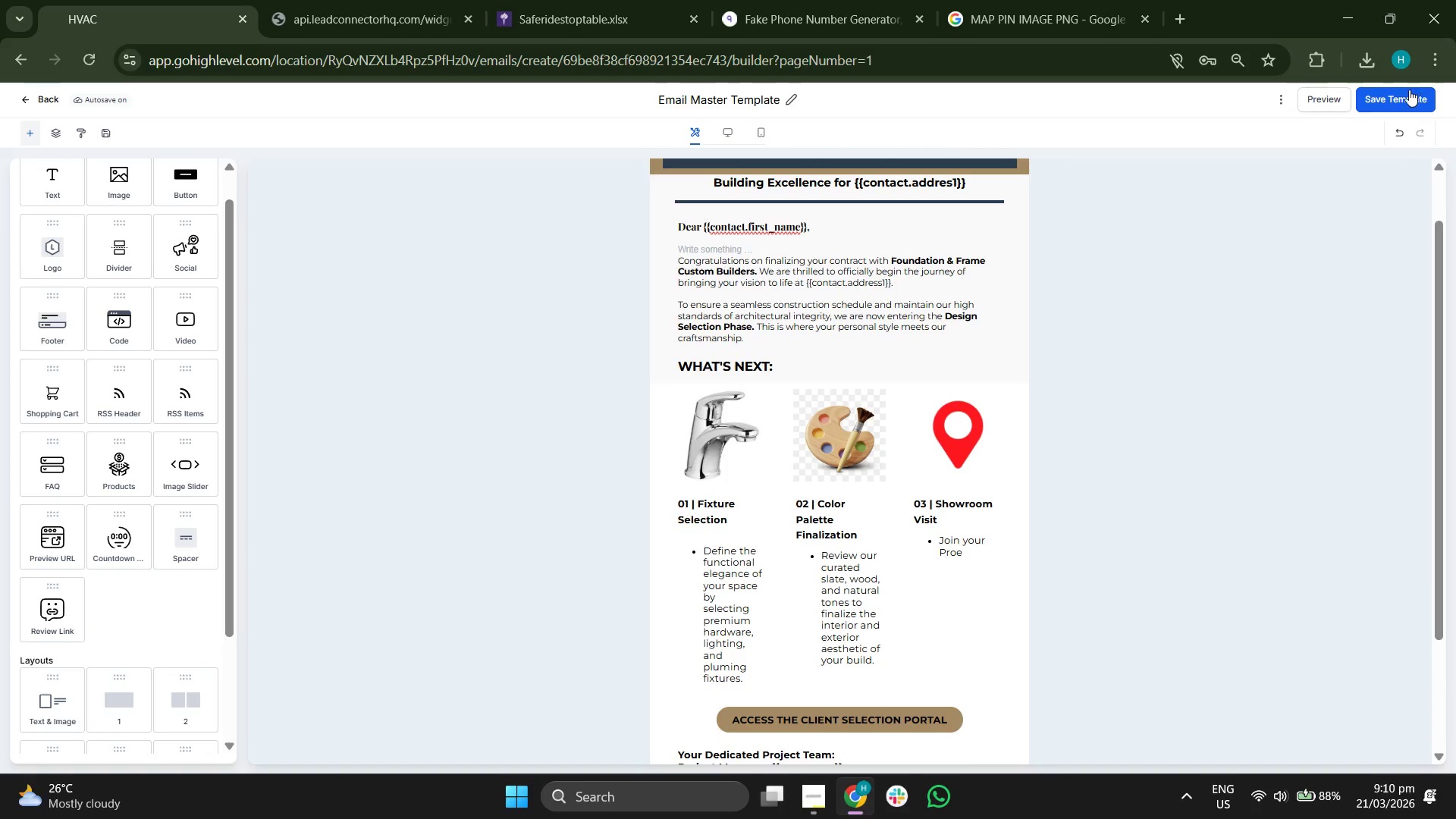 
left_click([1407, 93])
 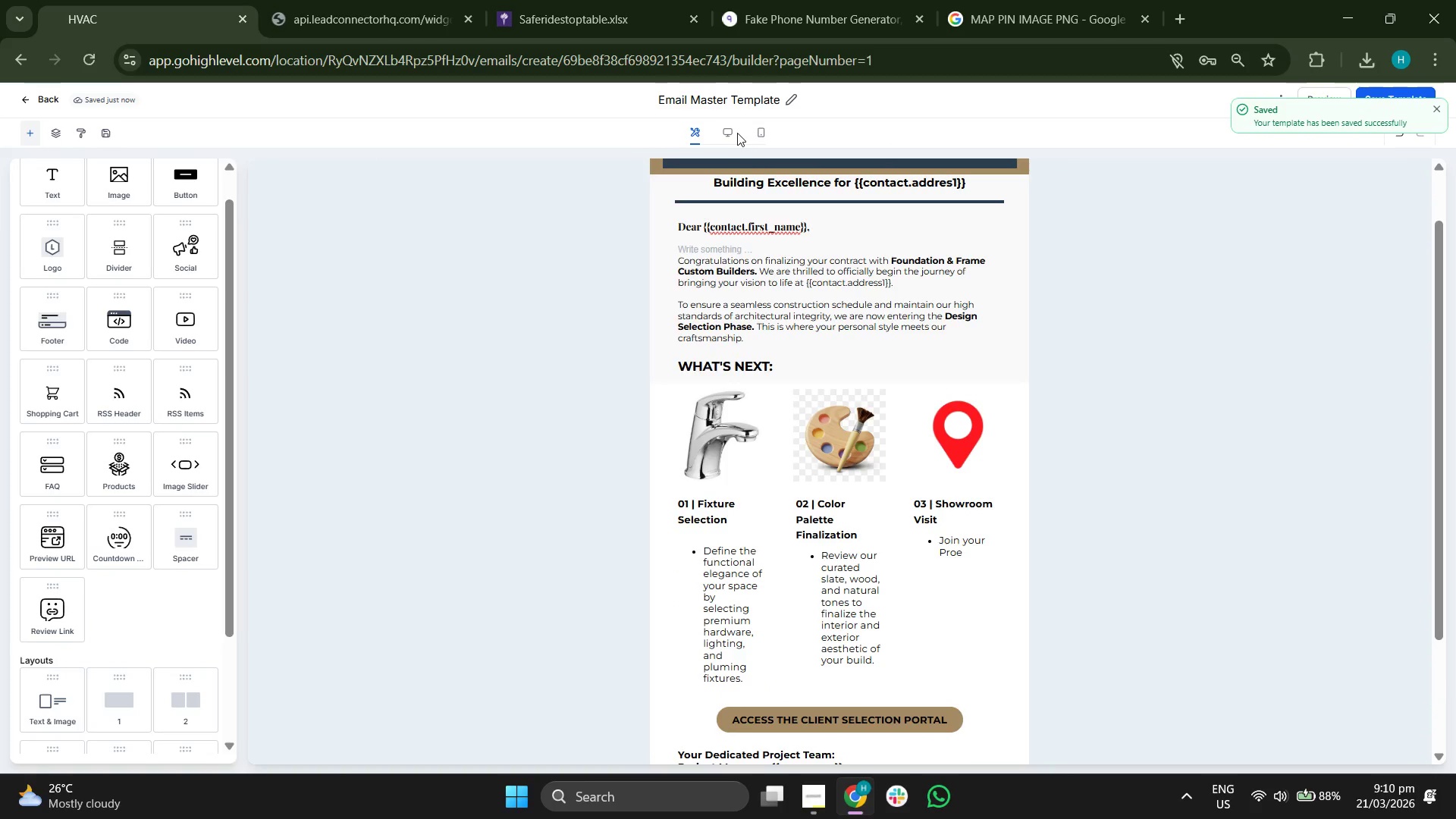 
left_click([726, 130])
 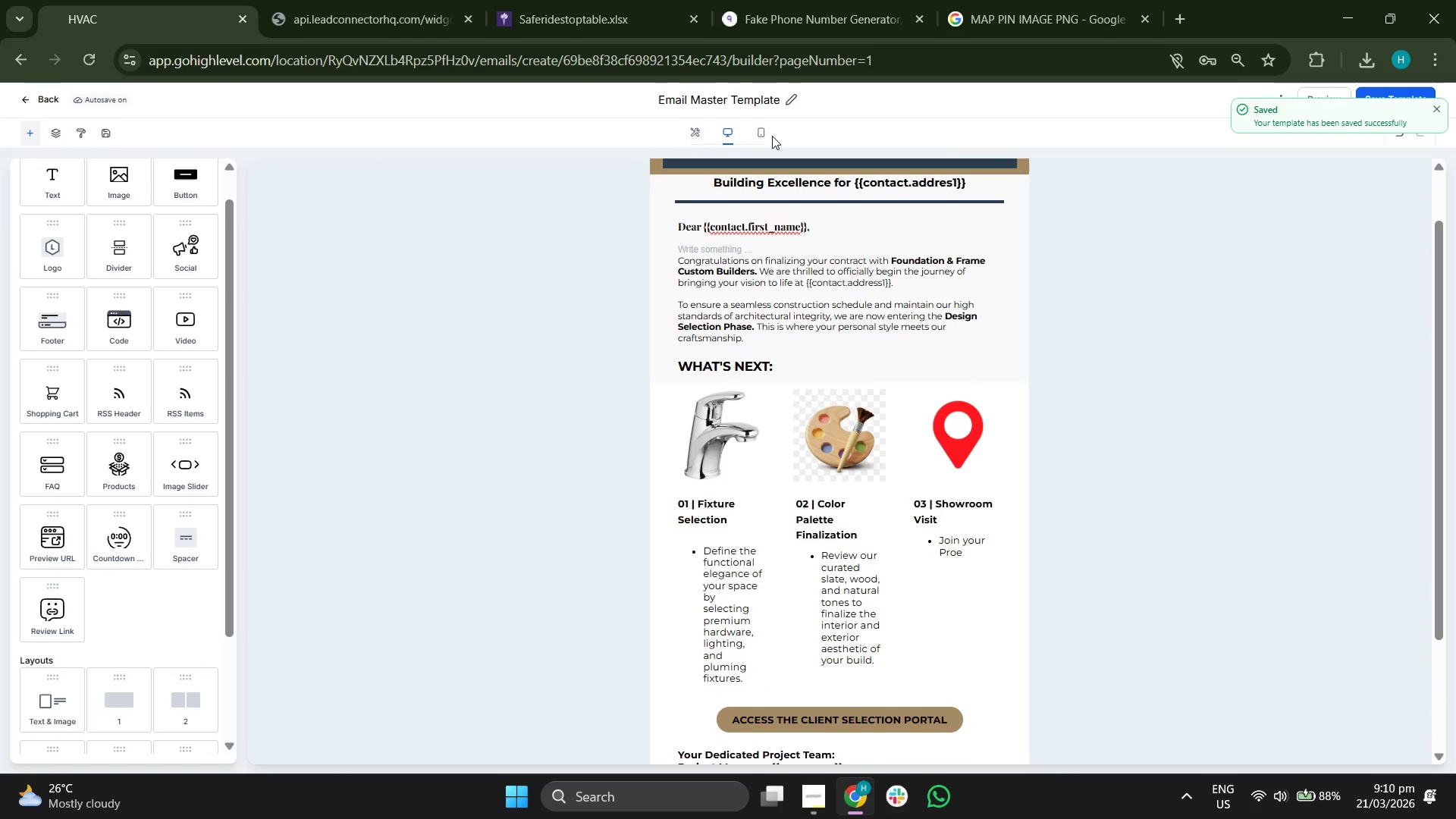 
left_click([772, 136])
 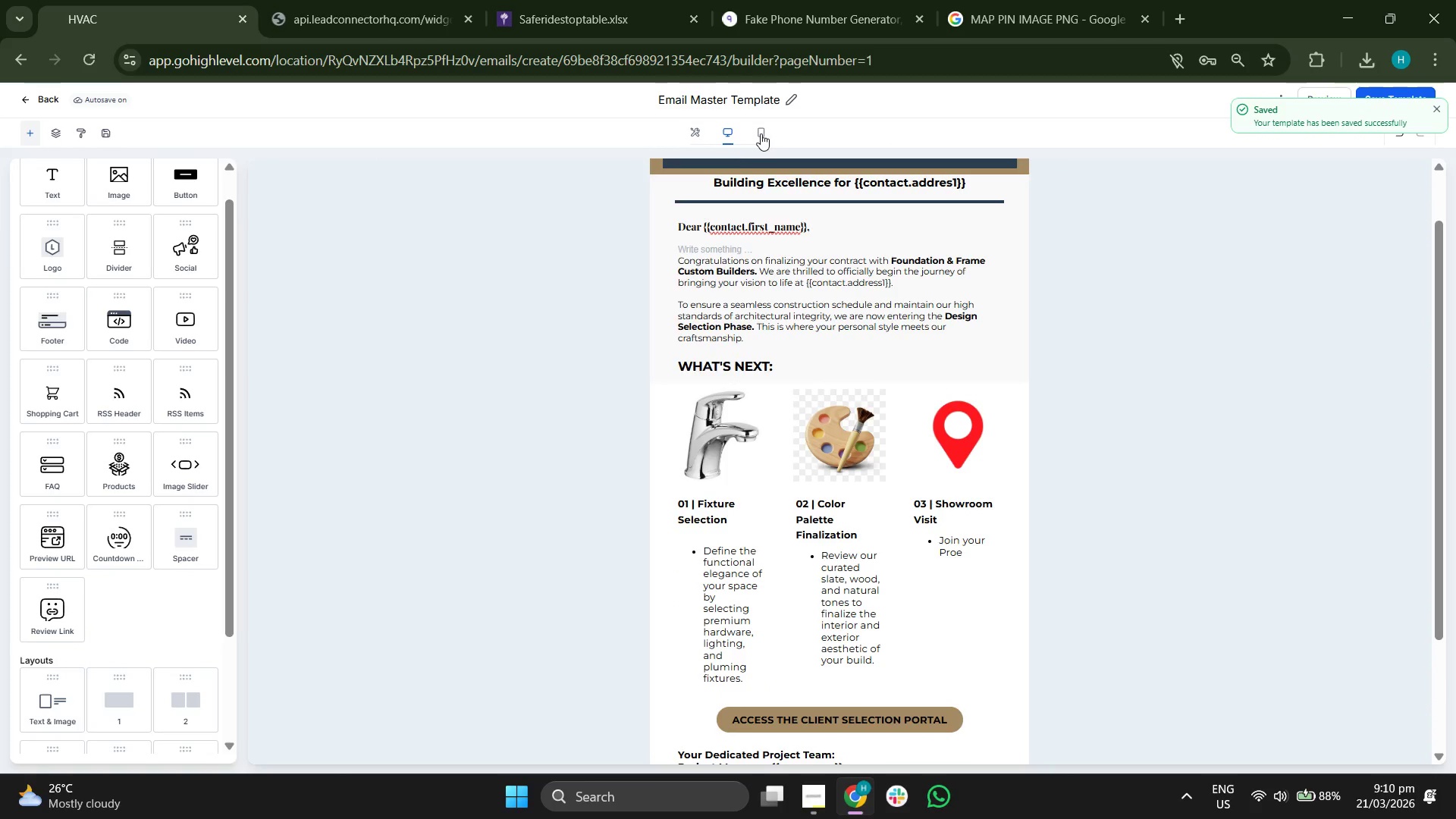 
left_click([760, 133])
 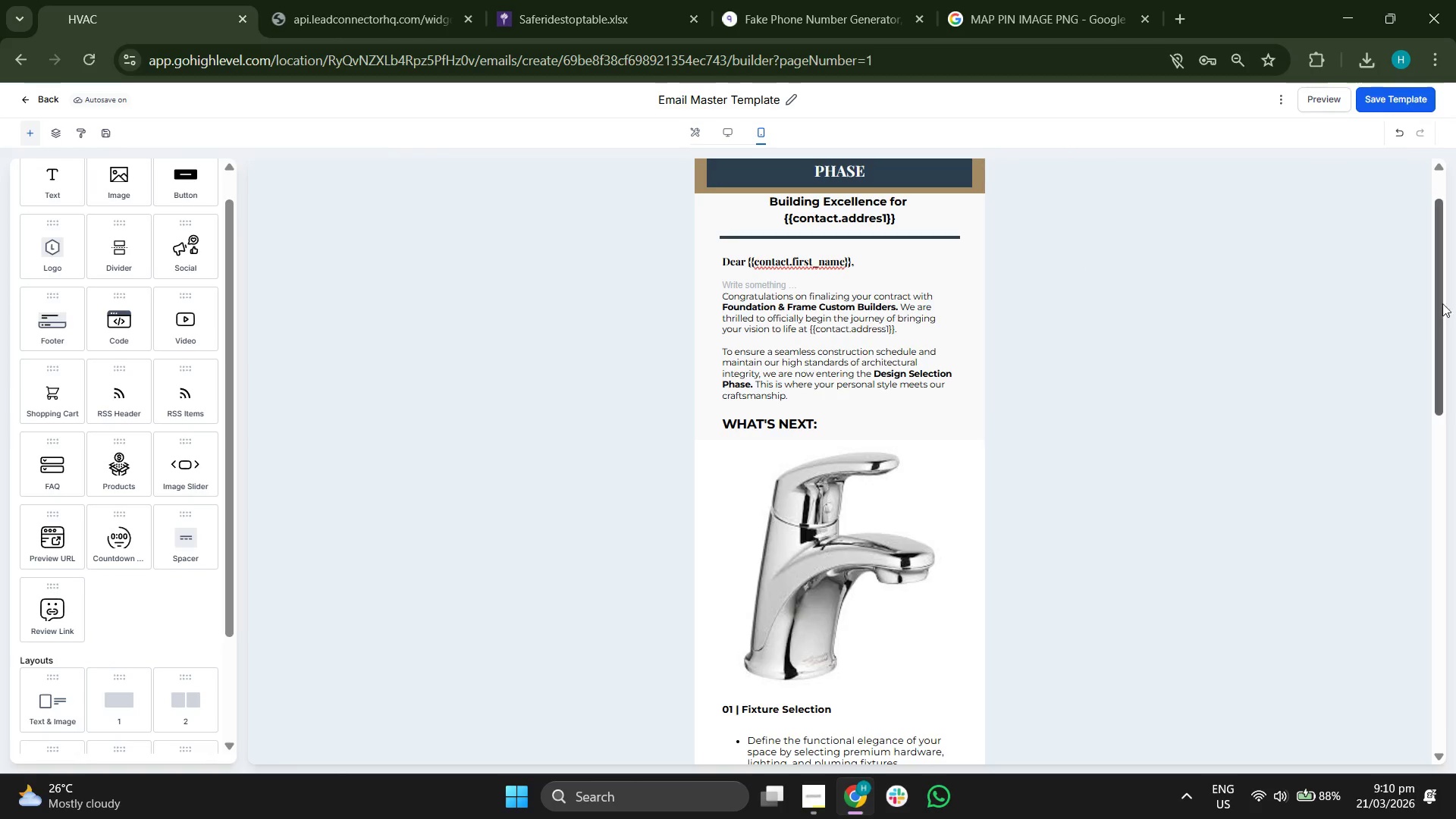 
left_click_drag(start_coordinate=[1439, 300], to_coordinate=[1309, 341])
 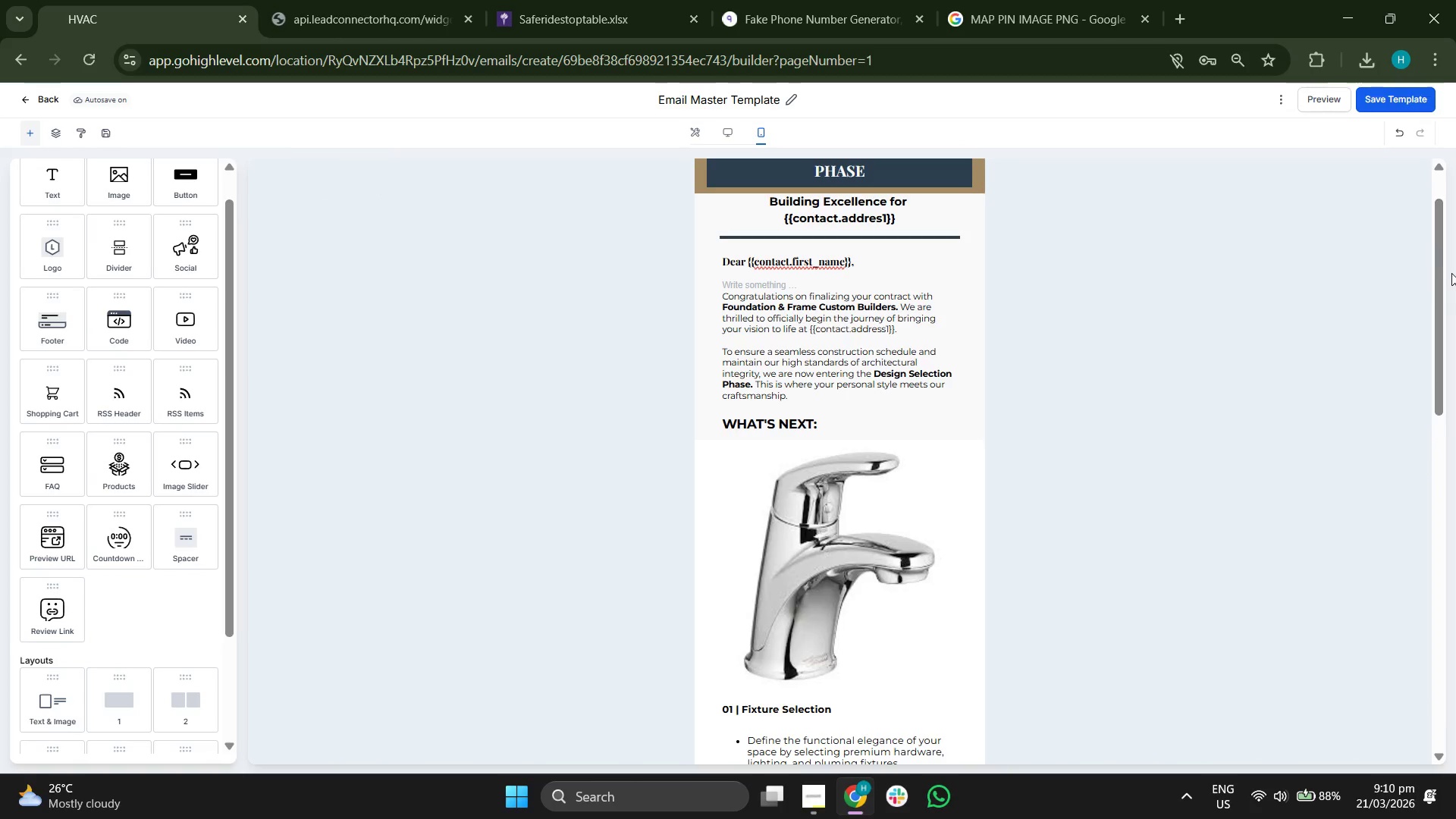 
left_click_drag(start_coordinate=[1439, 271], to_coordinate=[1442, 213])
 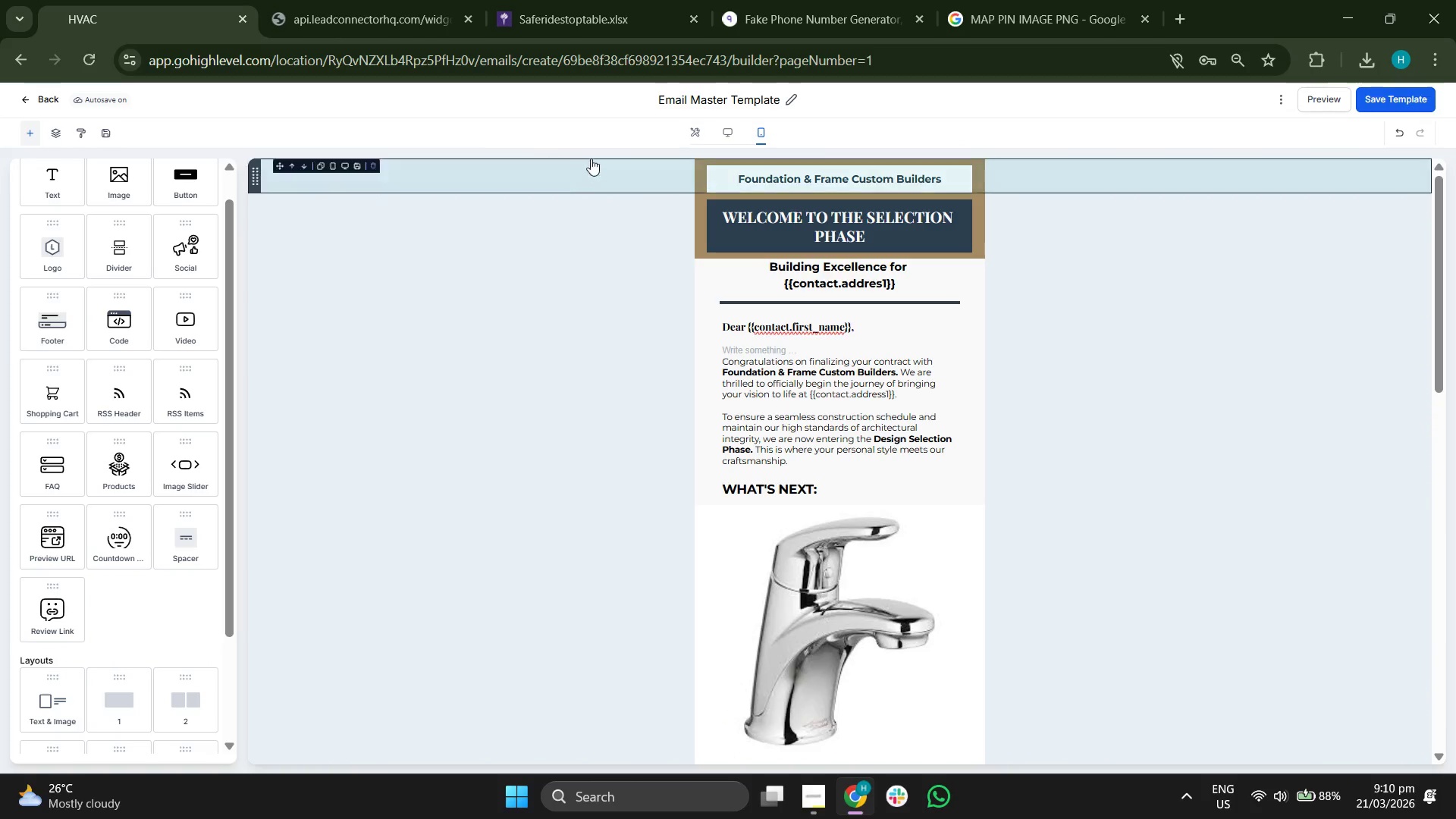 
left_click([691, 133])
 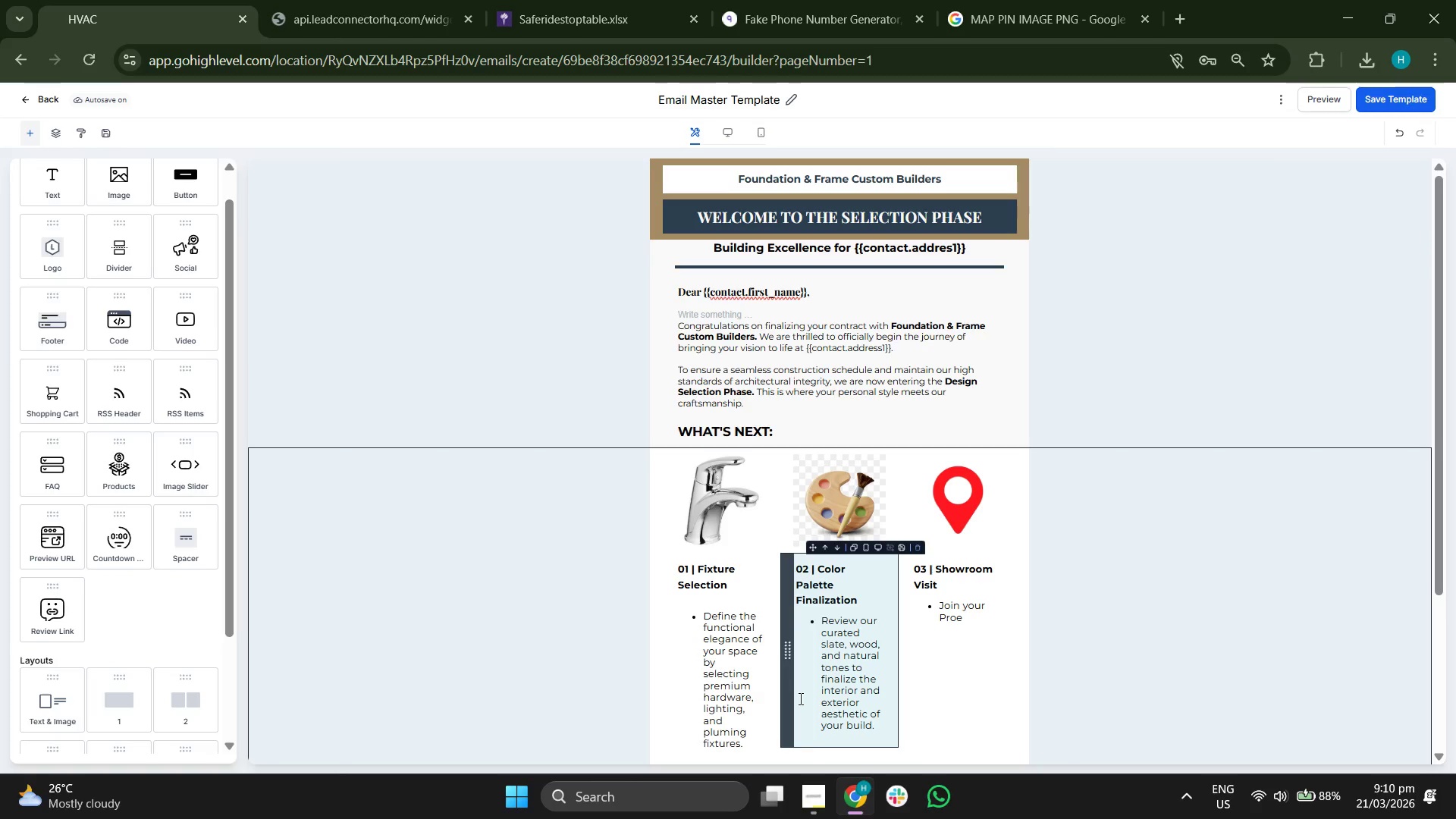 
left_click([808, 781])